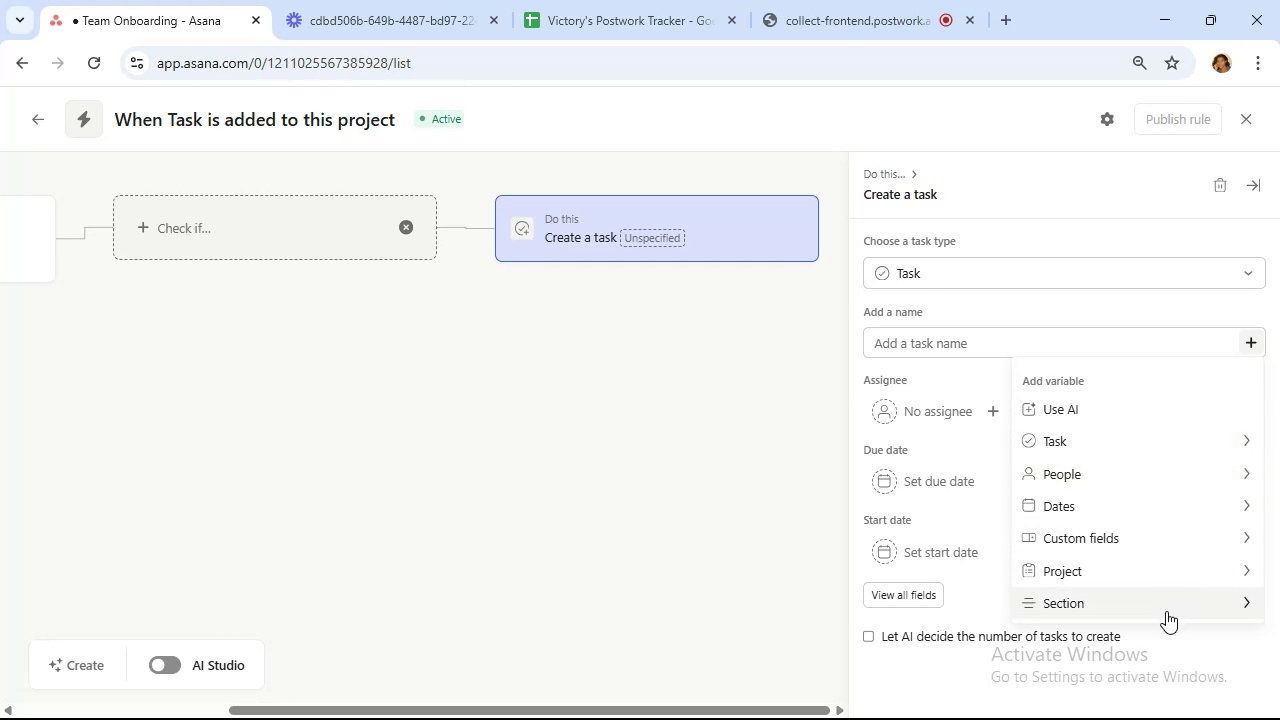 
left_click([1166, 611])
 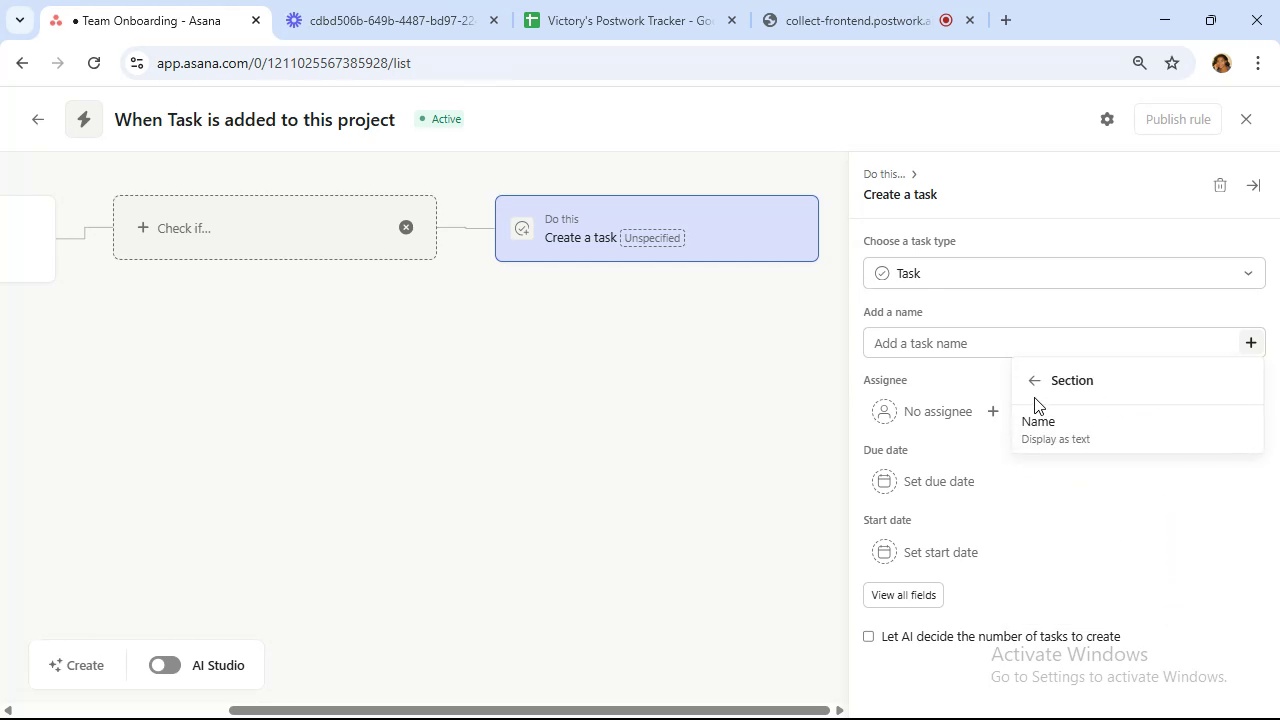 
left_click([1033, 377])
 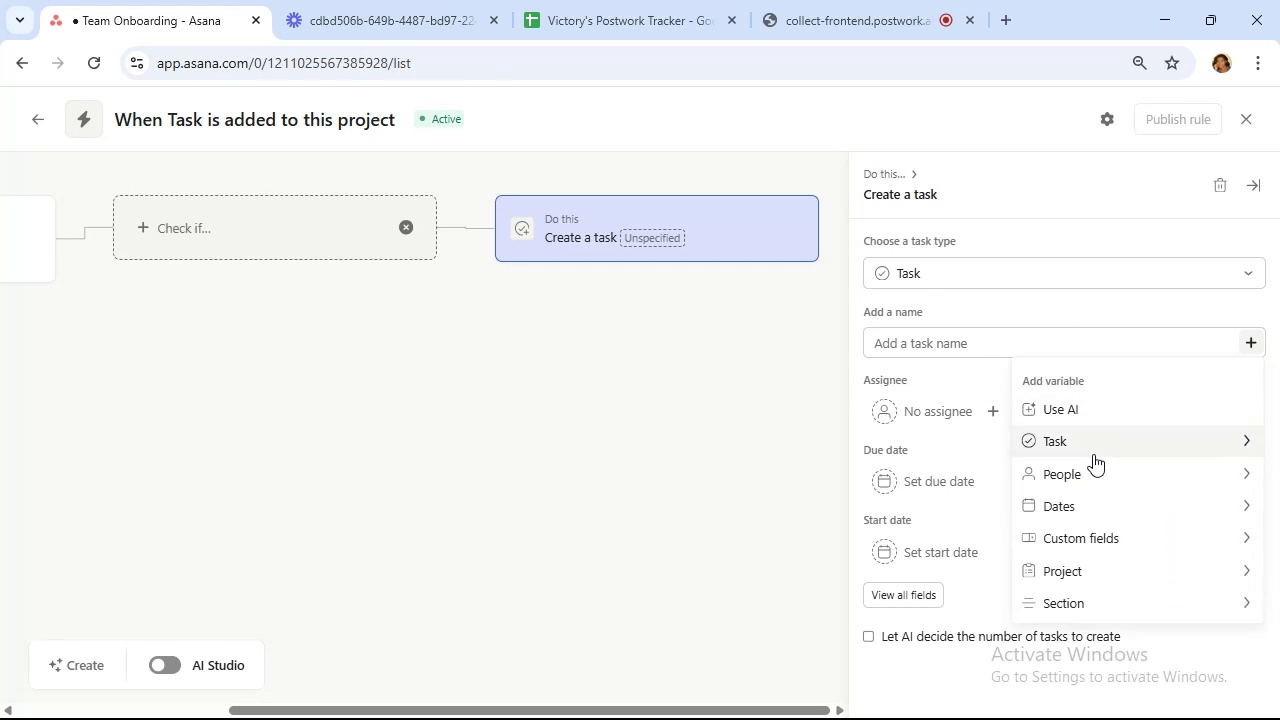 
left_click([1099, 444])
 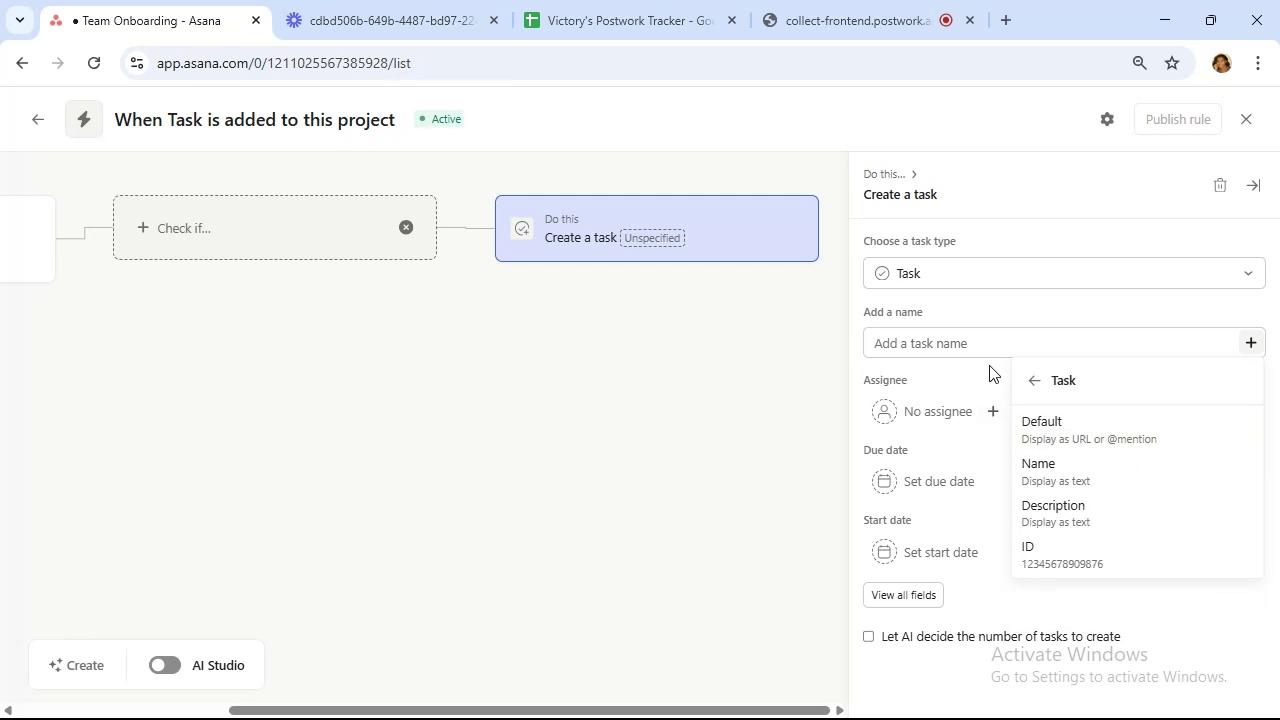 
left_click([998, 342])
 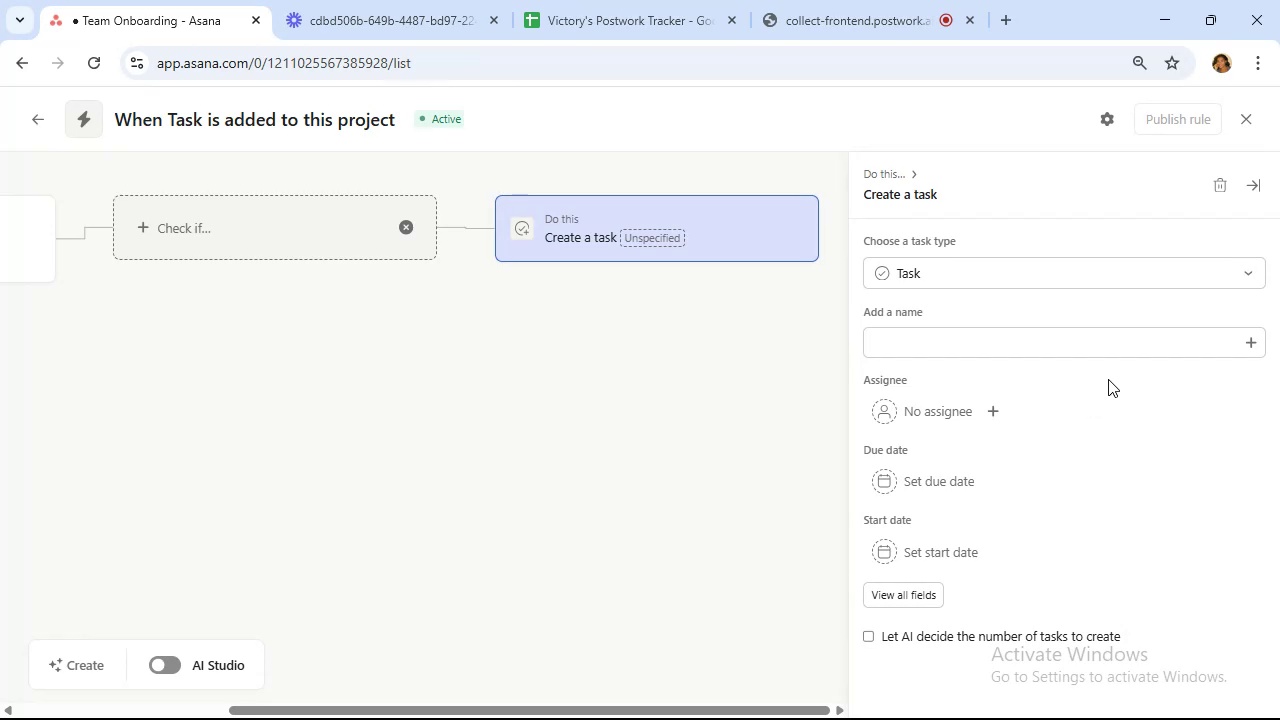 
wait(12.18)
 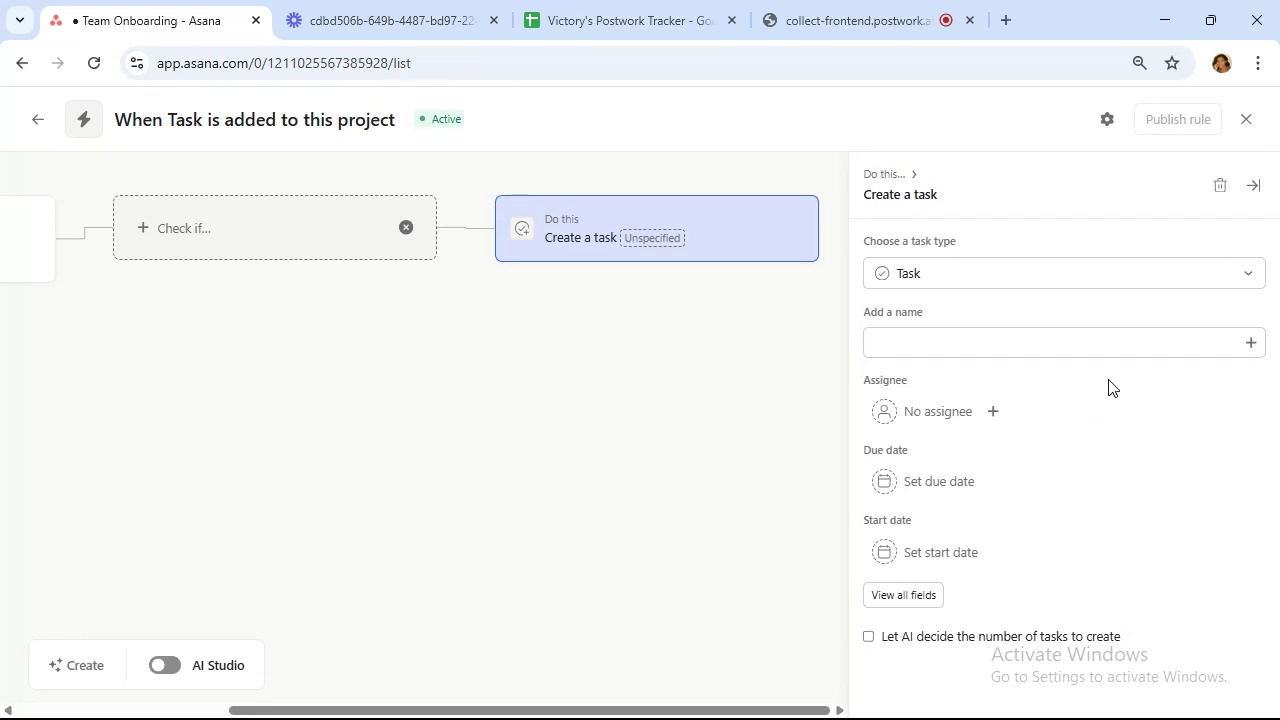 
left_click([991, 416])
 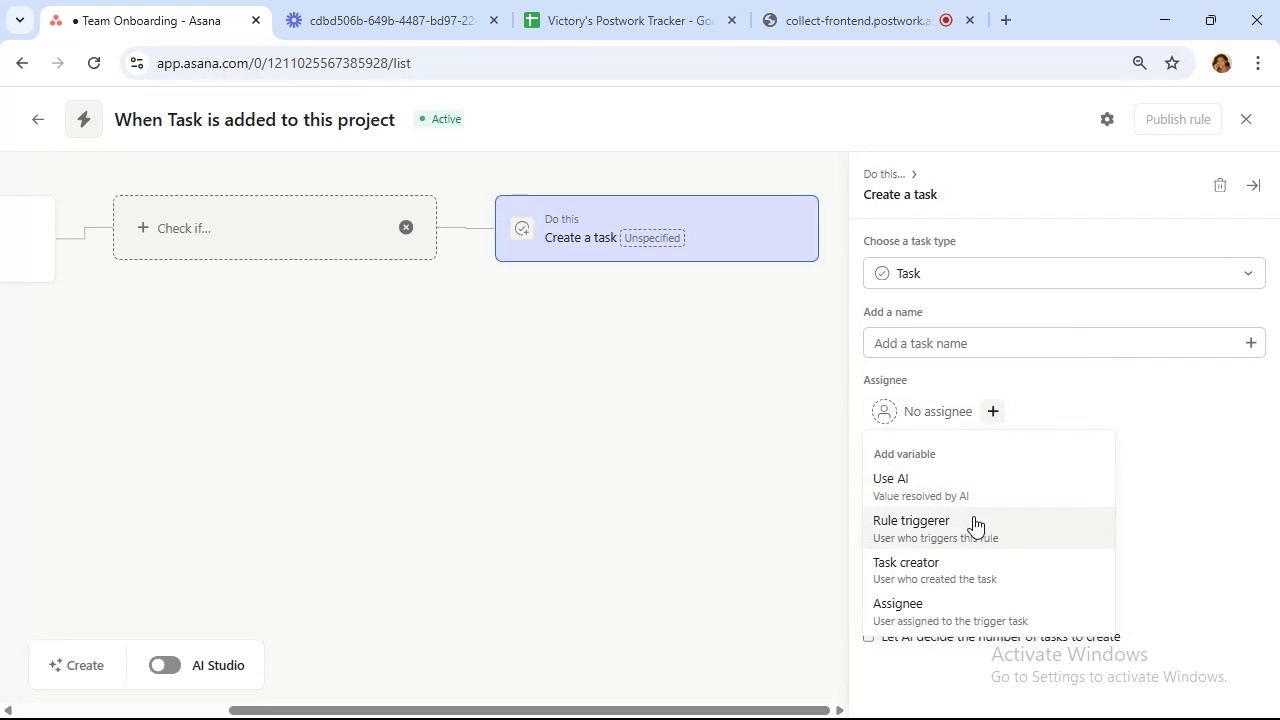 
scroll: coordinate [975, 511], scroll_direction: down, amount: 2.0
 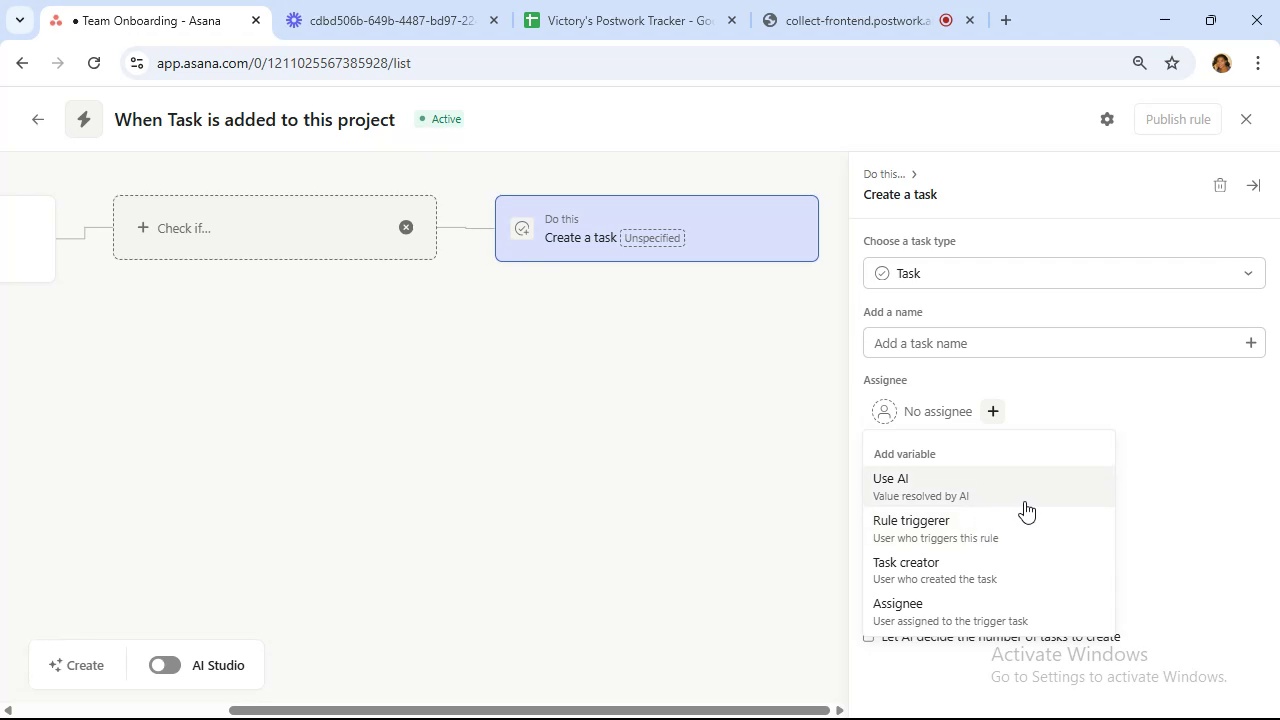 
left_click([1151, 419])
 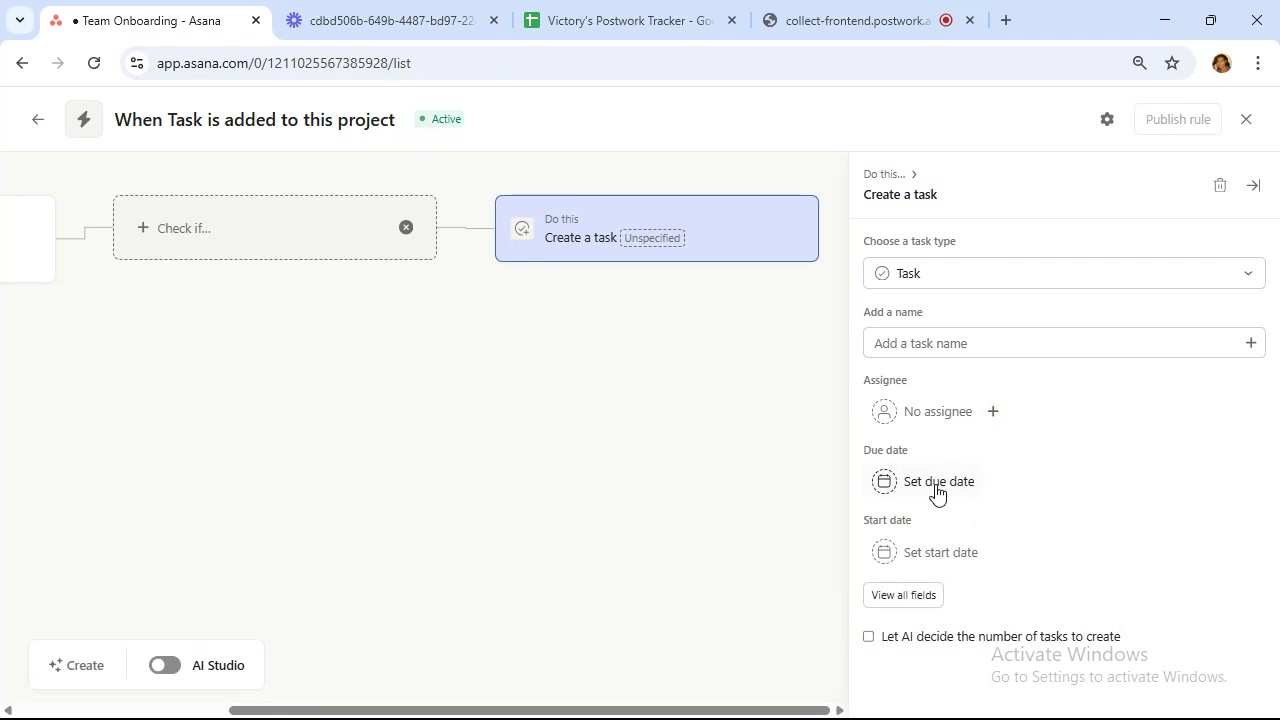 
left_click([937, 481])
 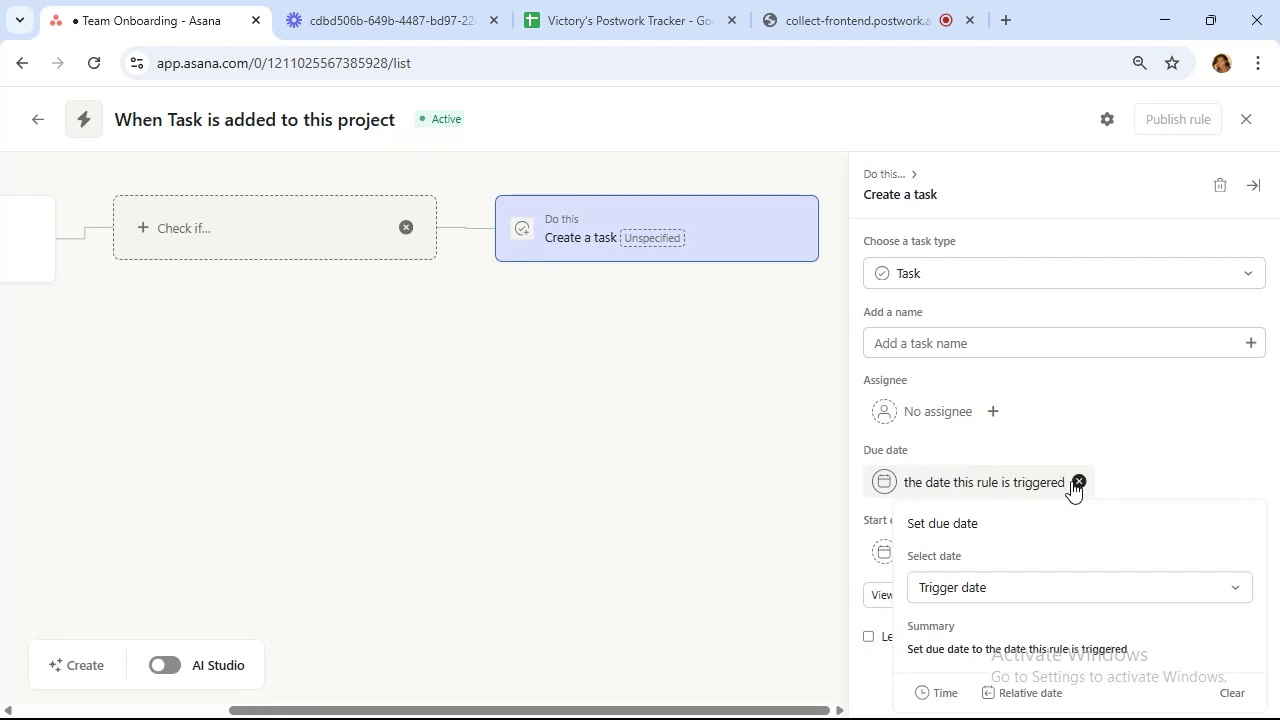 
left_click([1074, 477])
 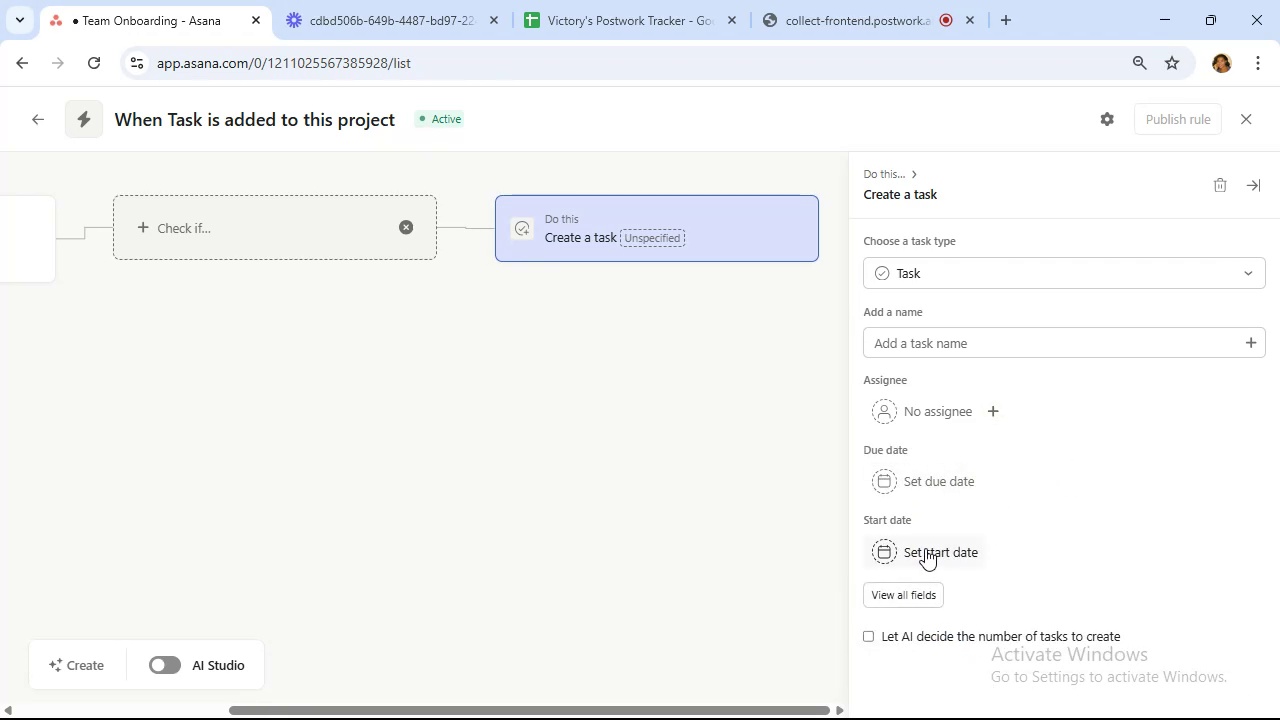 
scroll: coordinate [930, 545], scroll_direction: down, amount: 2.0
 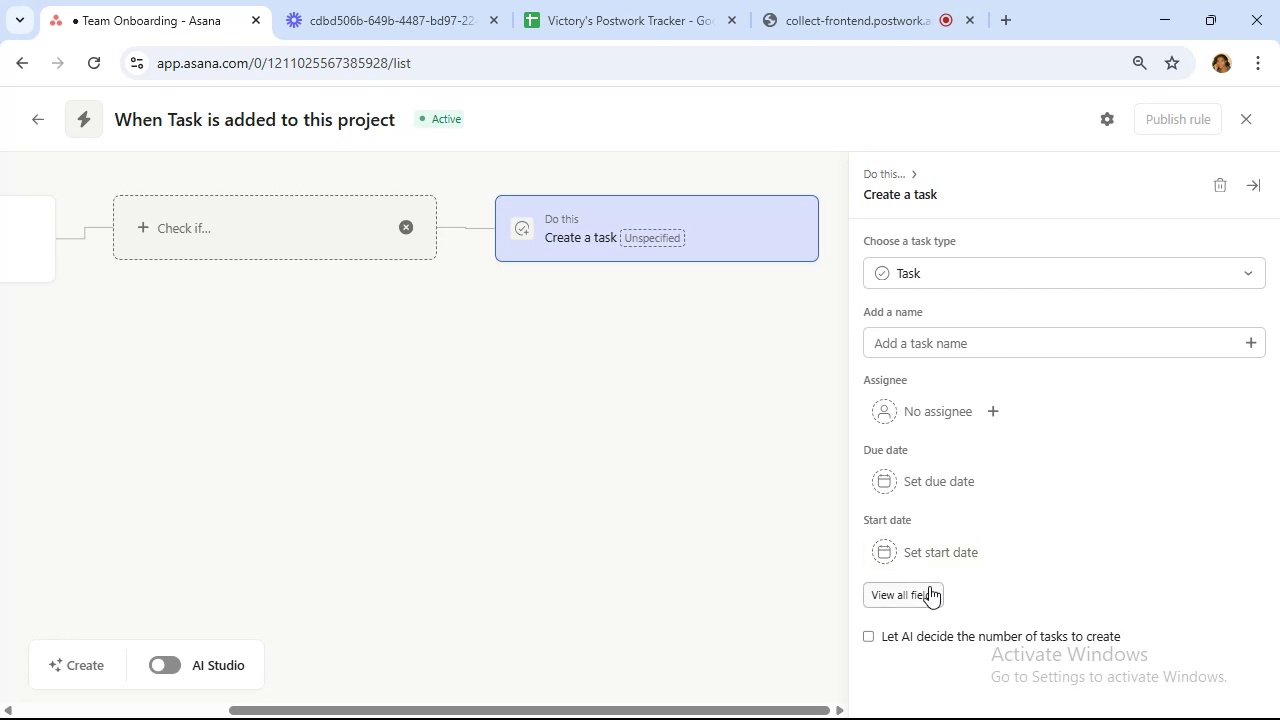 
left_click([928, 590])
 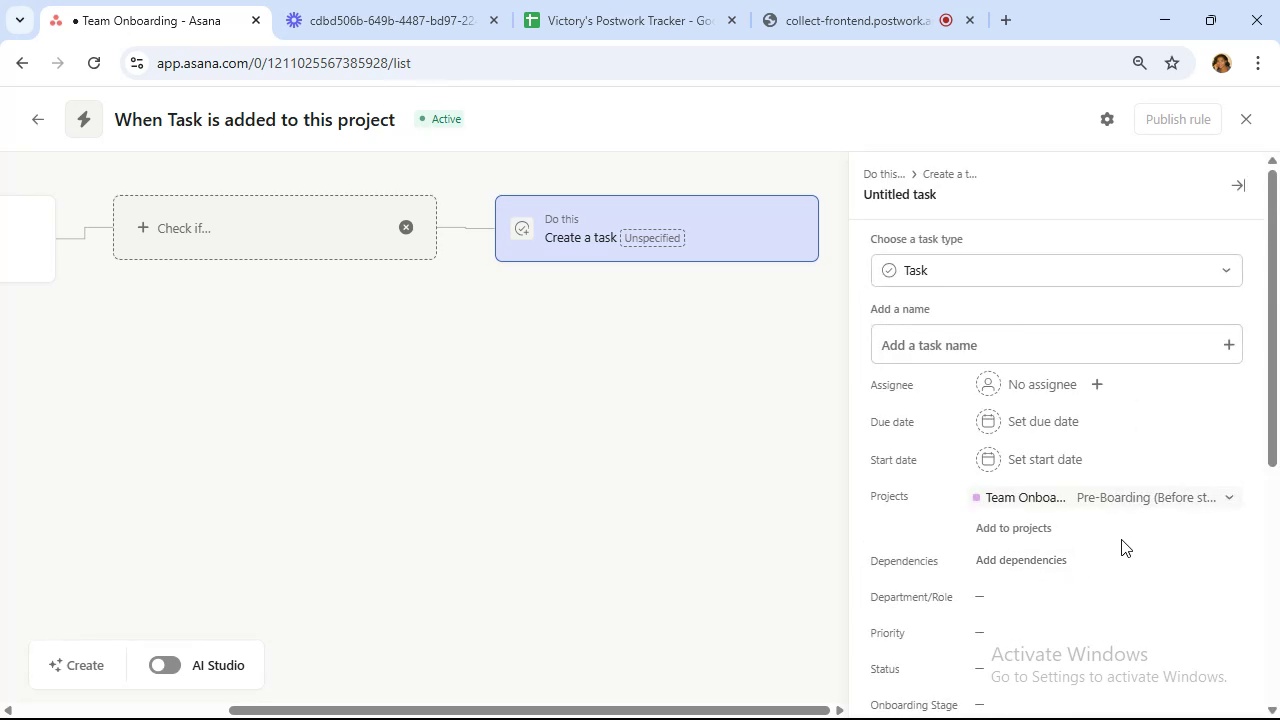 
scroll: coordinate [1121, 539], scroll_direction: down, amount: 3.0
 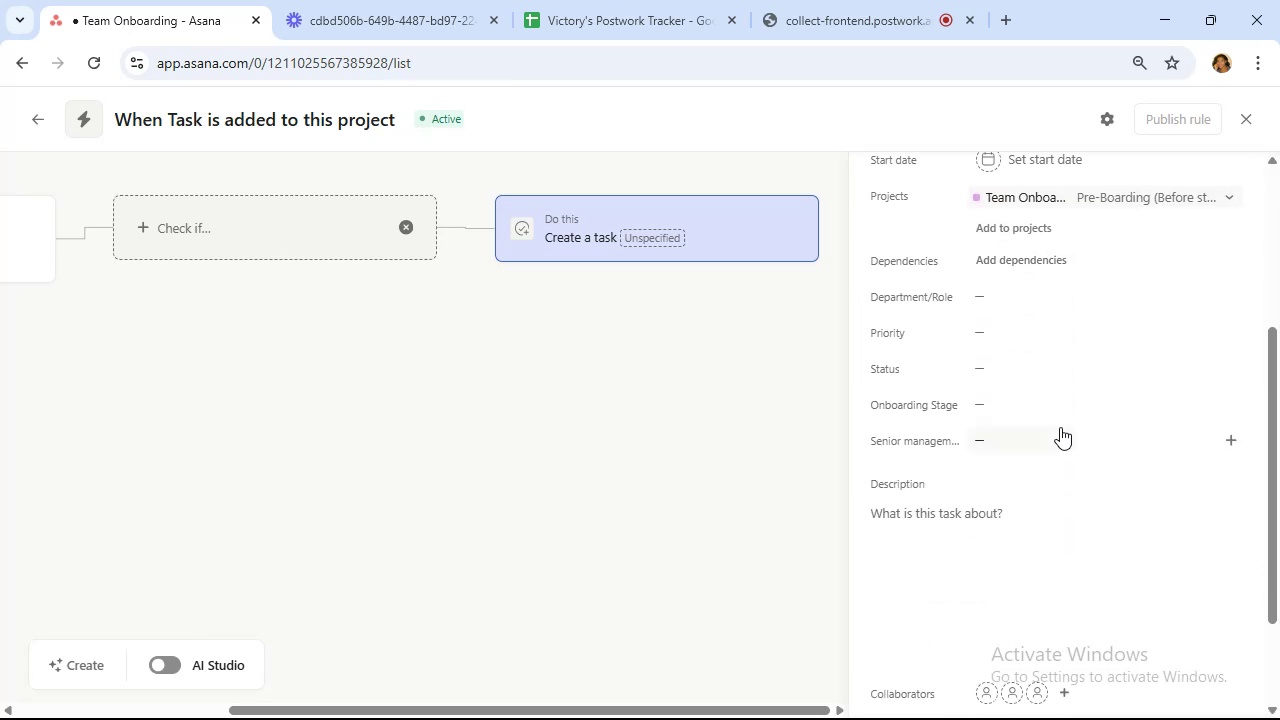 
scroll: coordinate [1060, 427], scroll_direction: up, amount: 2.0
 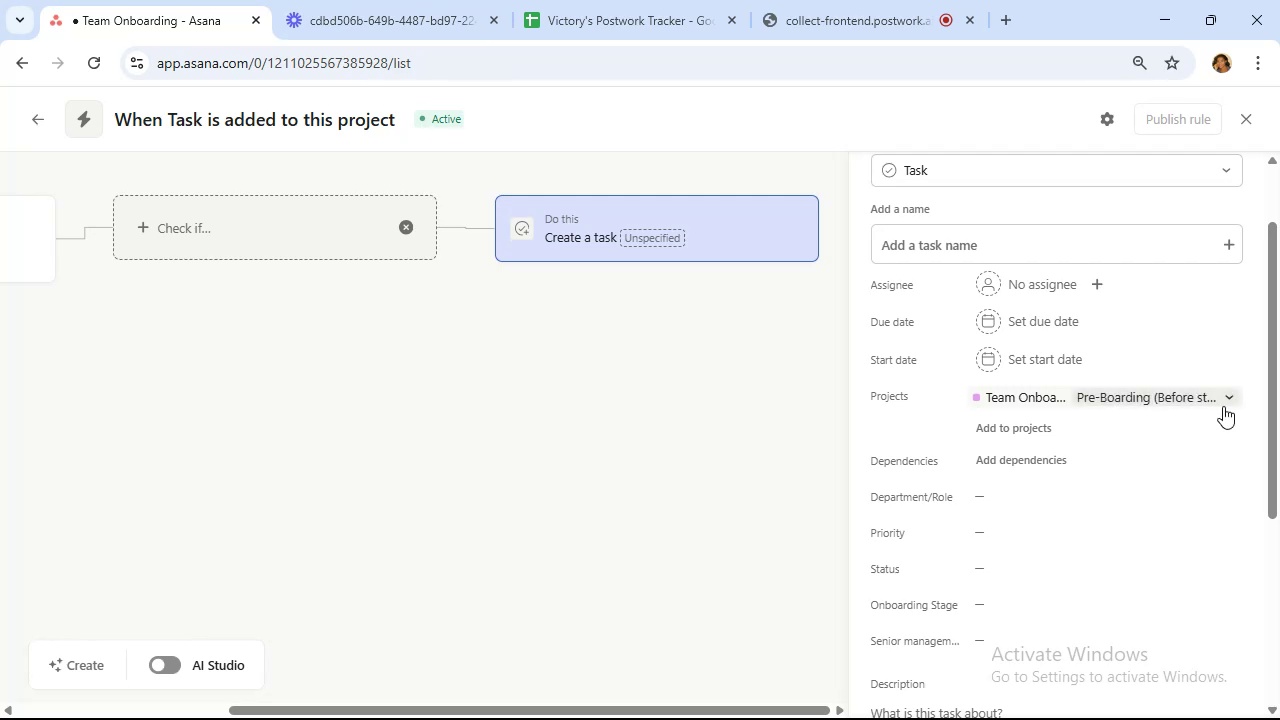 
left_click([1222, 412])
 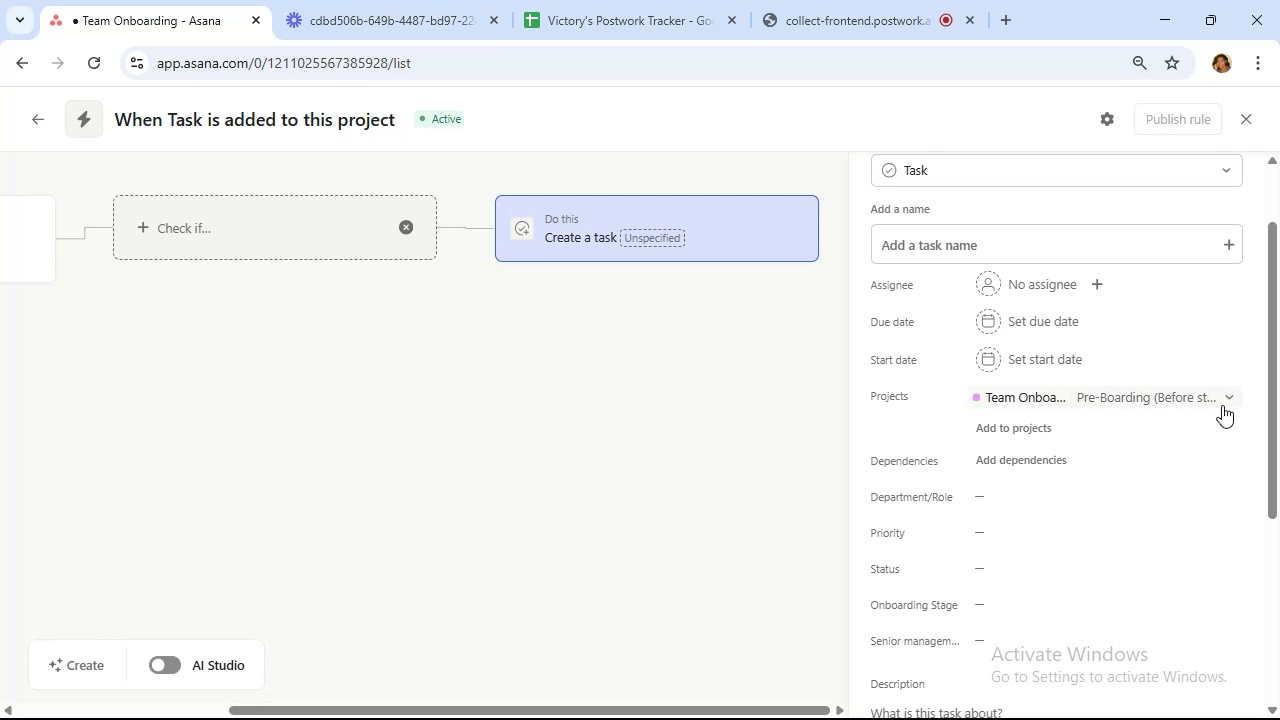 
left_click([1222, 400])
 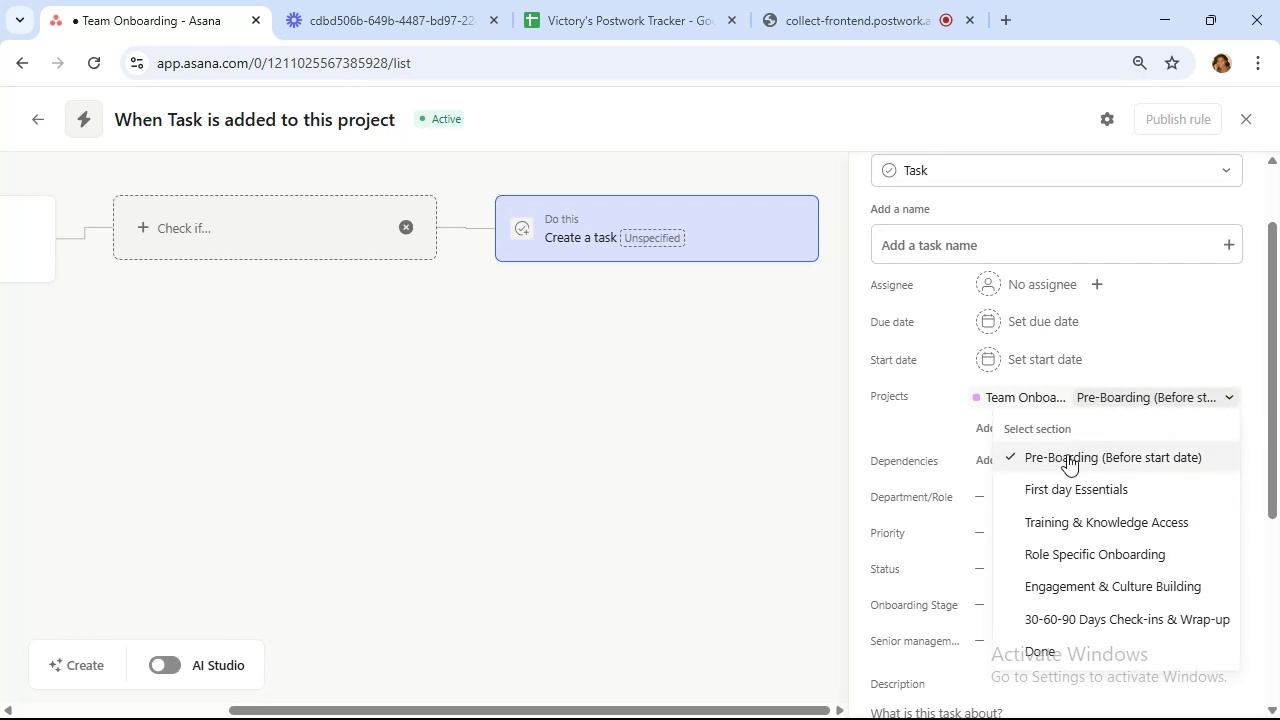 
scroll: coordinate [1134, 474], scroll_direction: down, amount: 3.0
 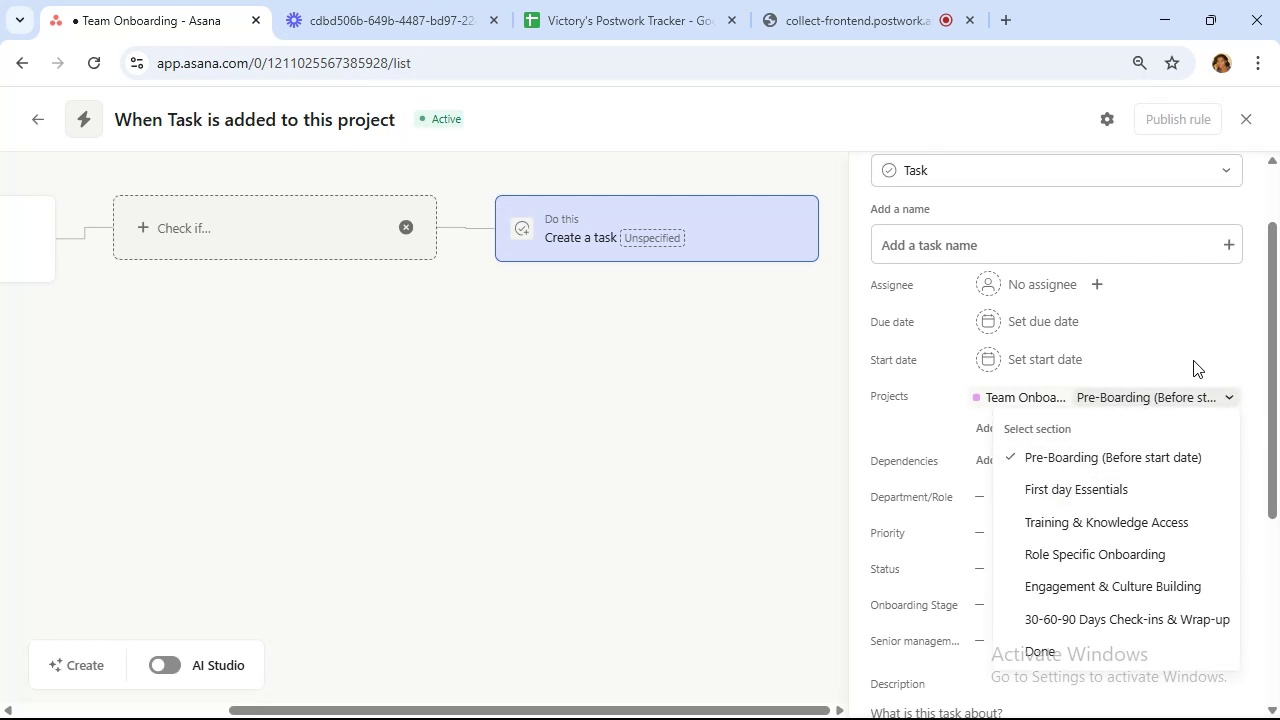 
left_click([1193, 360])
 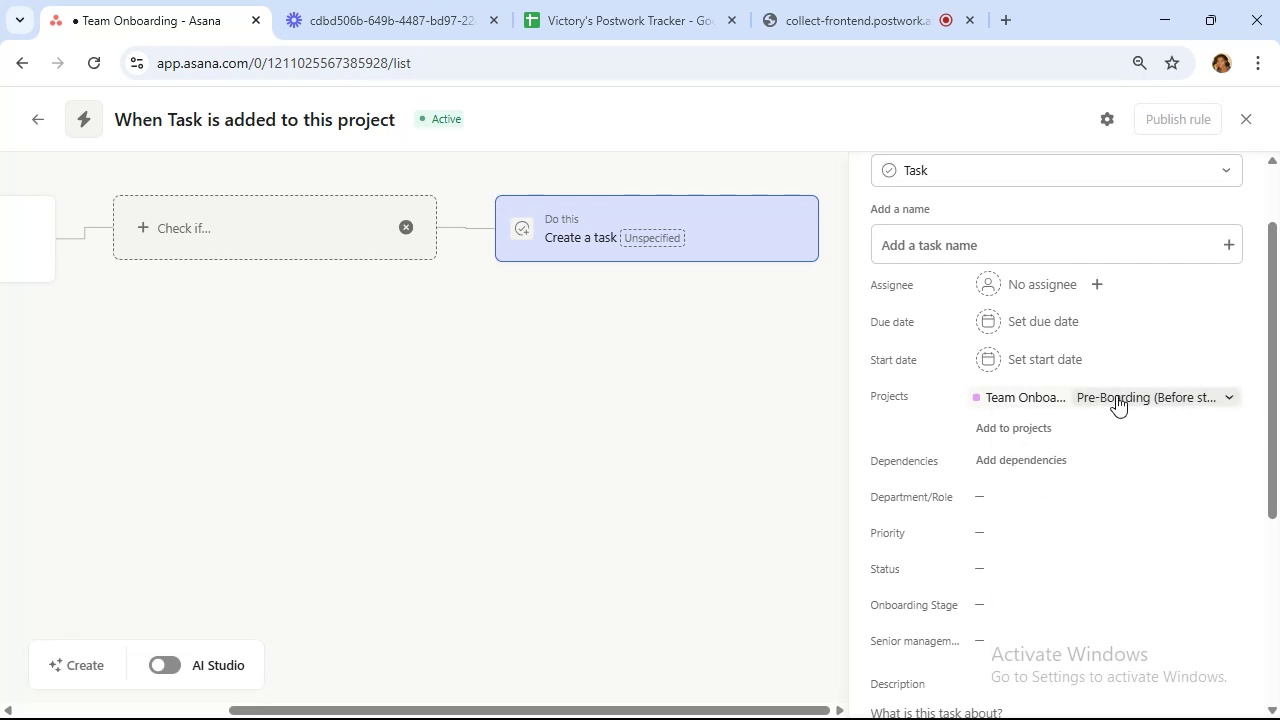 
scroll: coordinate [1136, 380], scroll_direction: up, amount: 3.0
 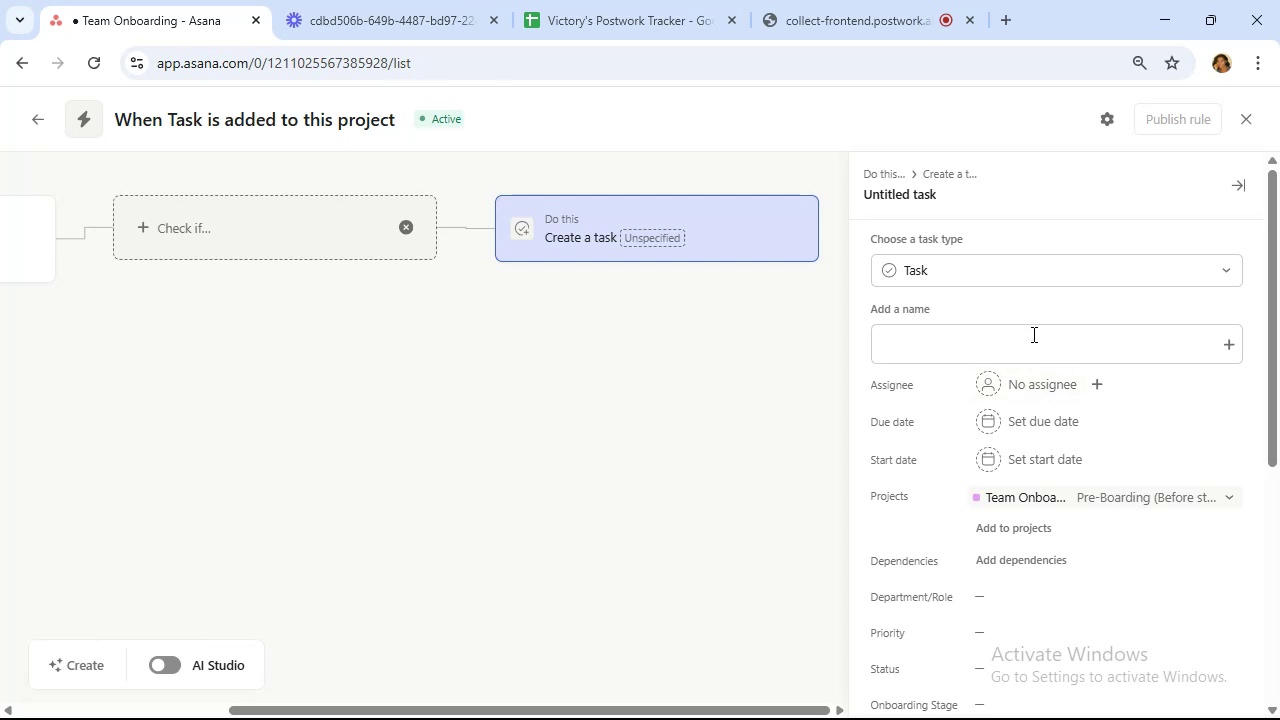 
wait(11.51)
 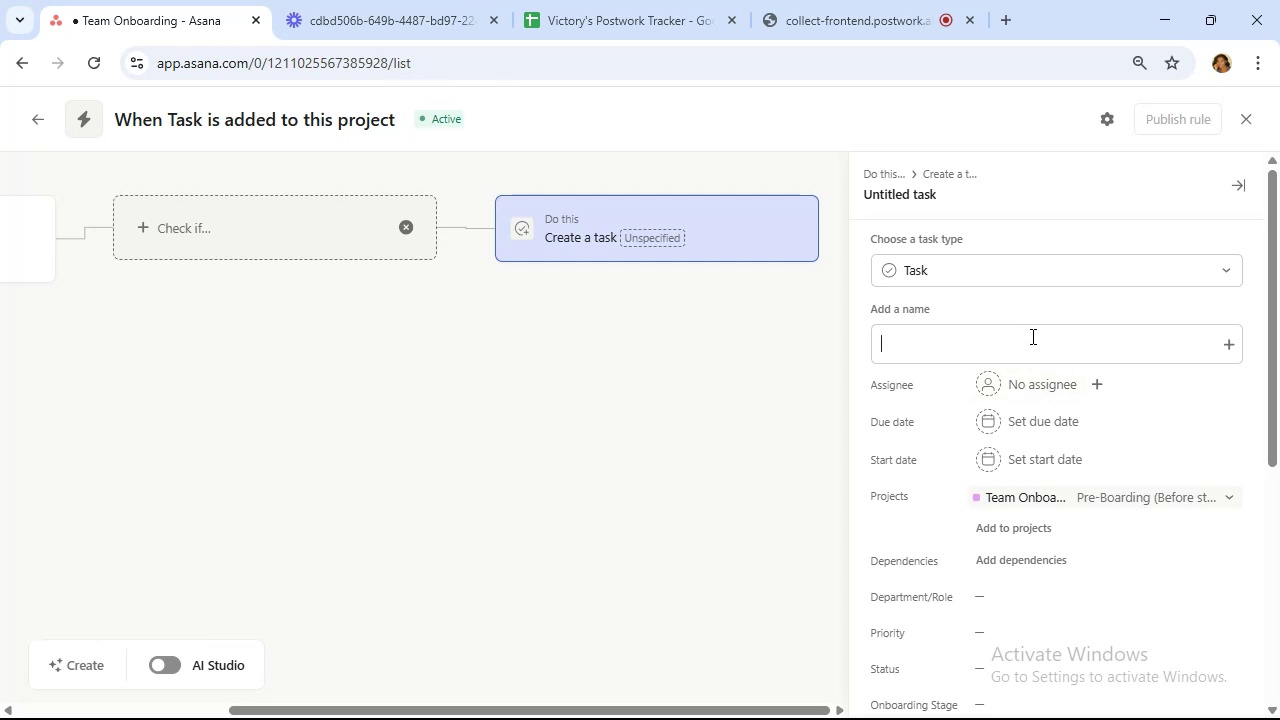 
type(New feedback)
 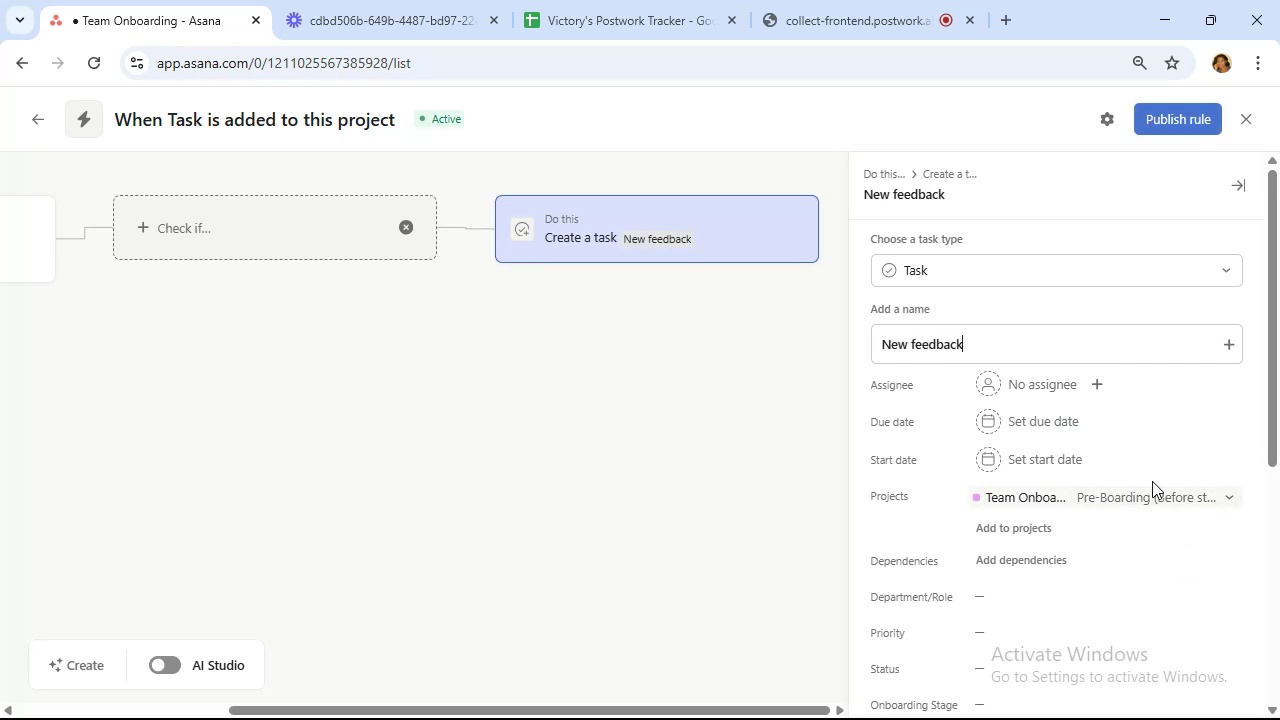 
wait(6.21)
 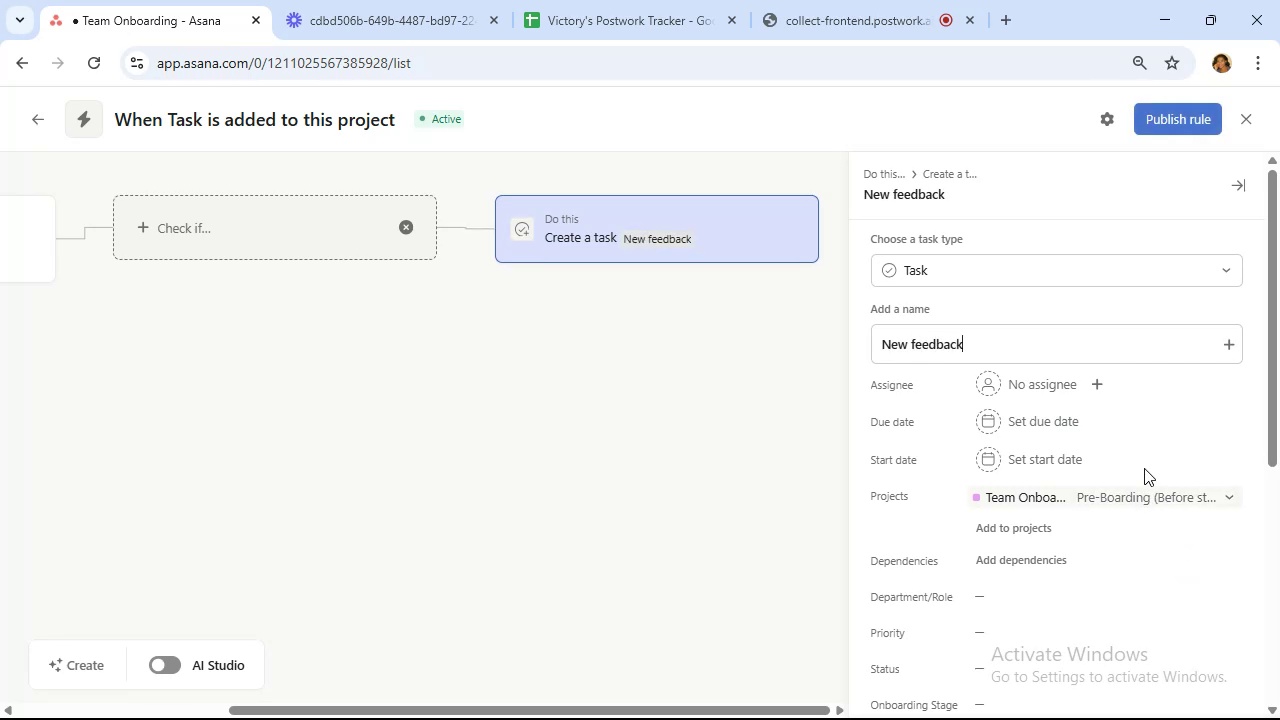 
scroll: coordinate [1173, 441], scroll_direction: down, amount: 7.0
 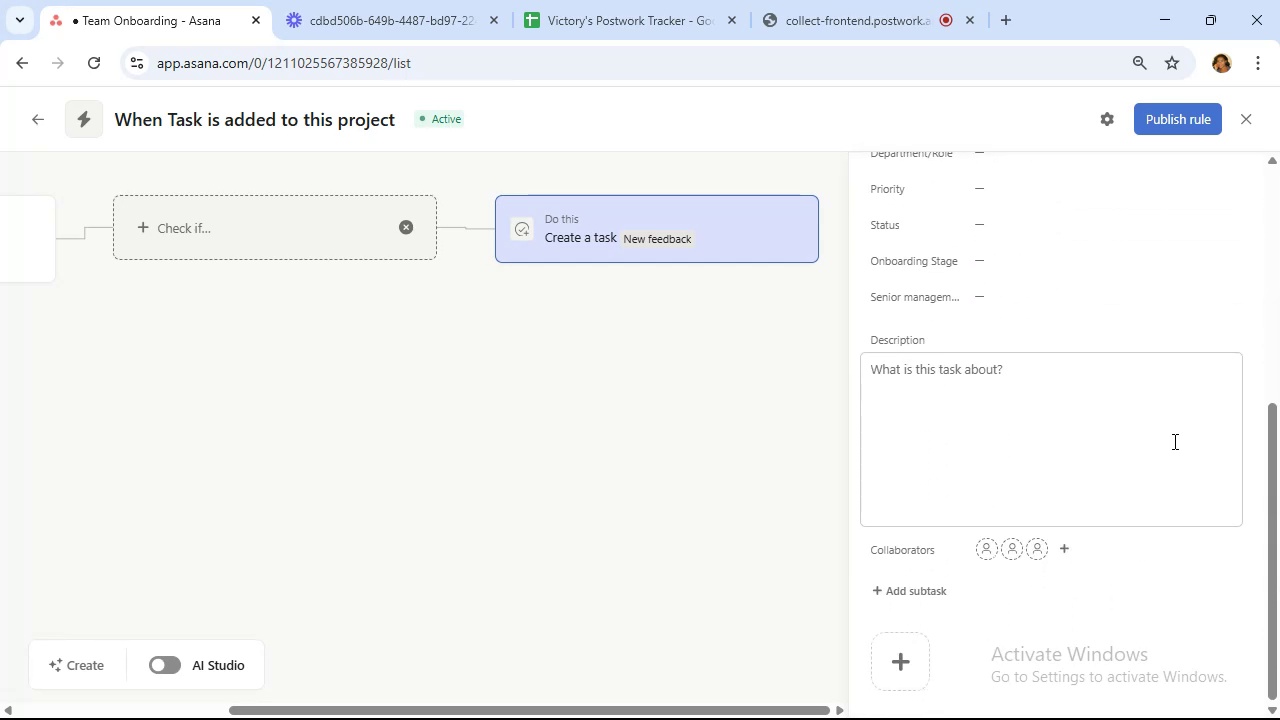 
scroll: coordinate [1176, 438], scroll_direction: up, amount: 9.0
 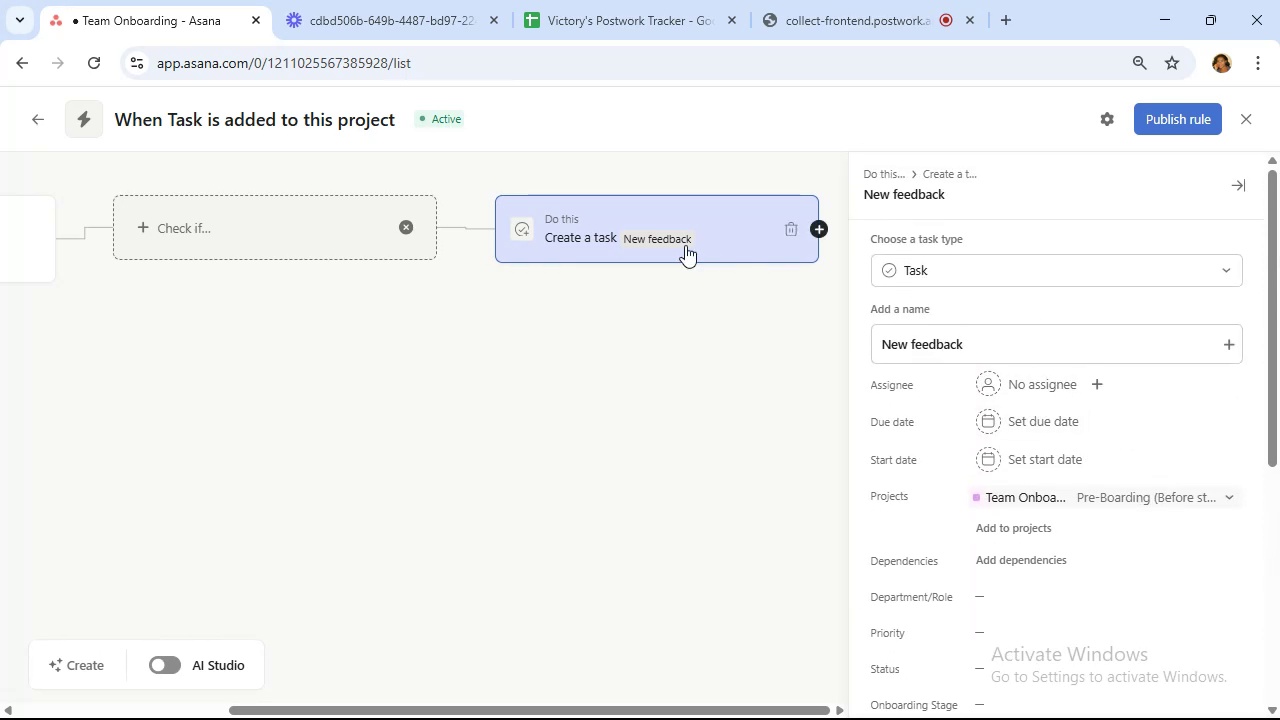 
left_click([733, 237])
 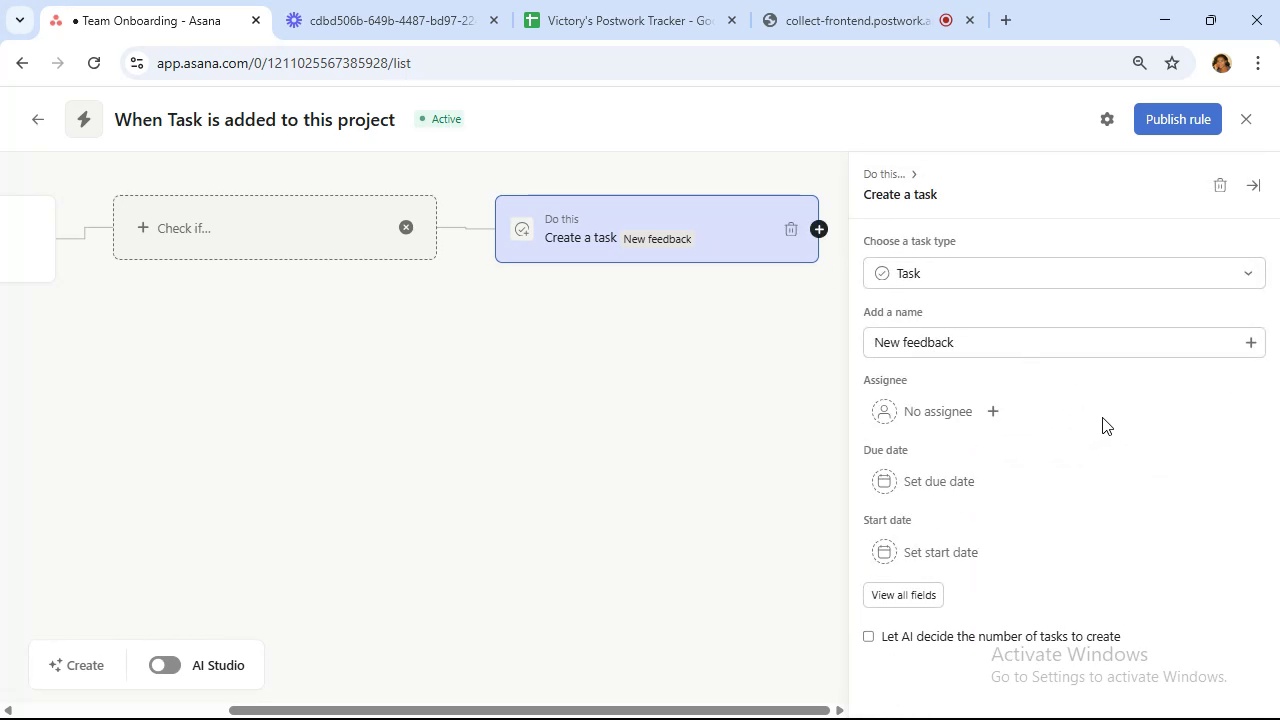 
wait(9.89)
 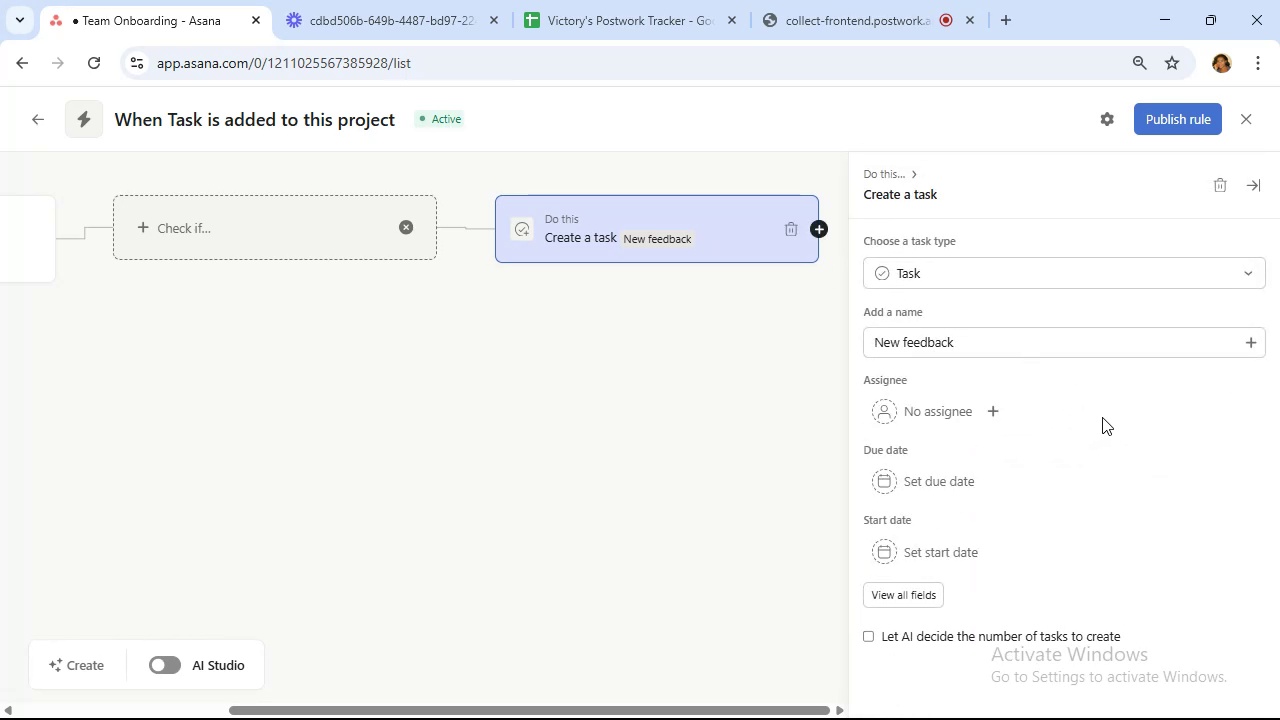 
left_click([815, 228])
 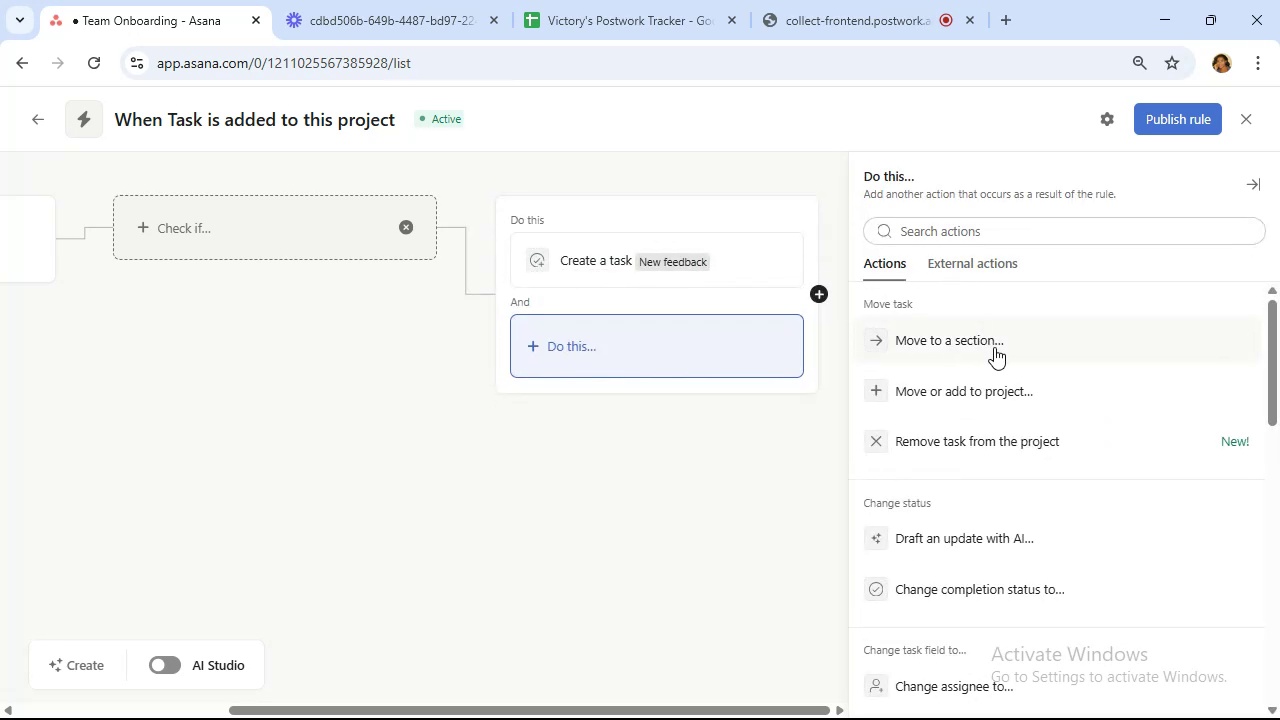 
wait(6.69)
 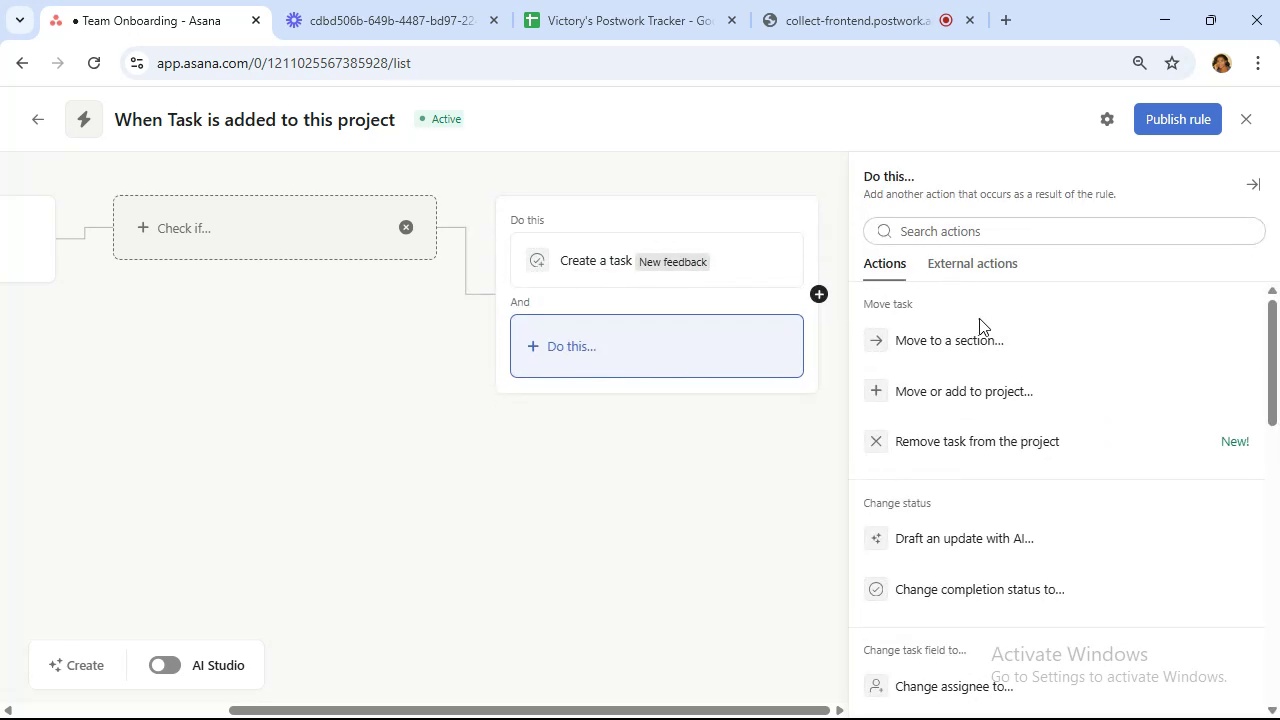 
left_click([995, 347])
 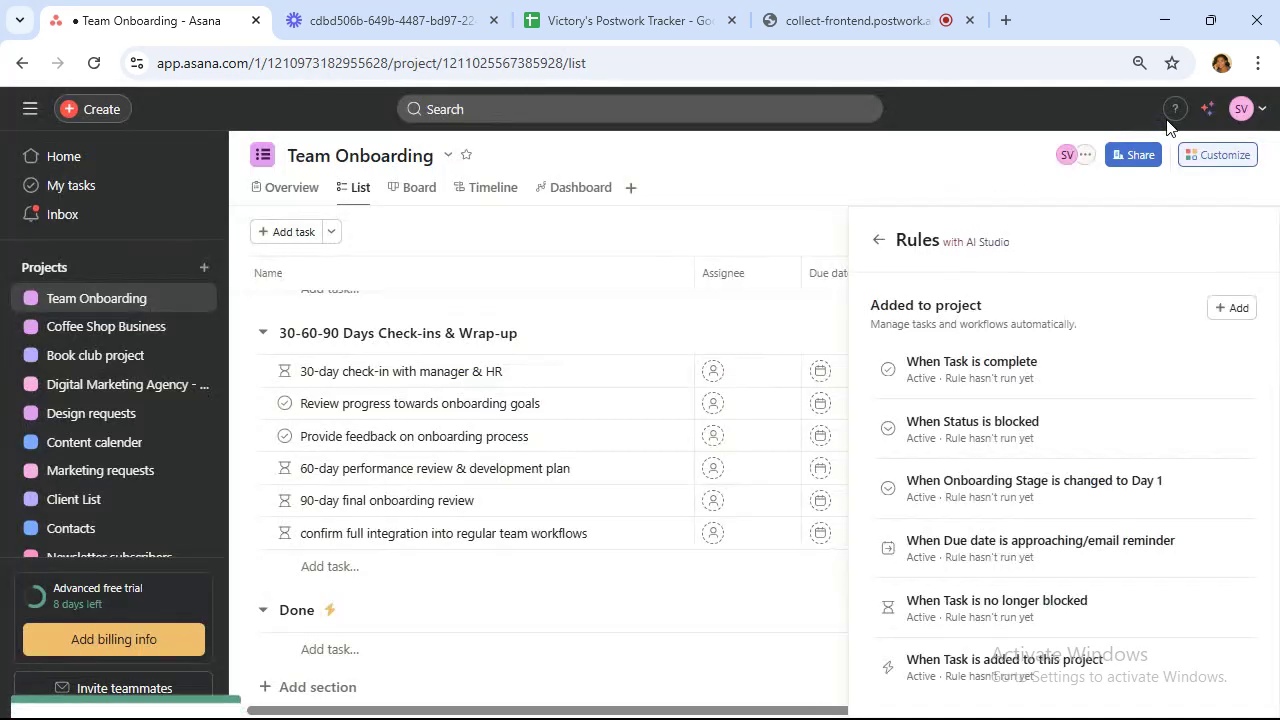 
wait(6.96)
 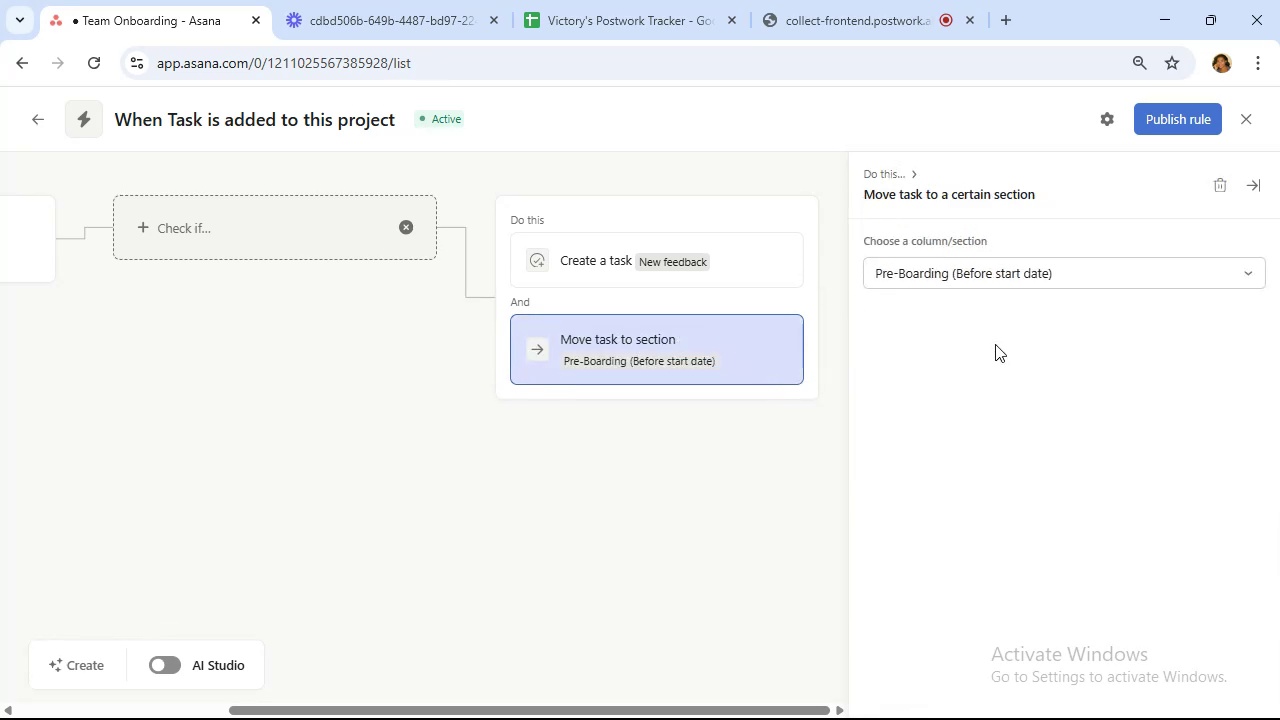 
mouse_move([320, 239])
 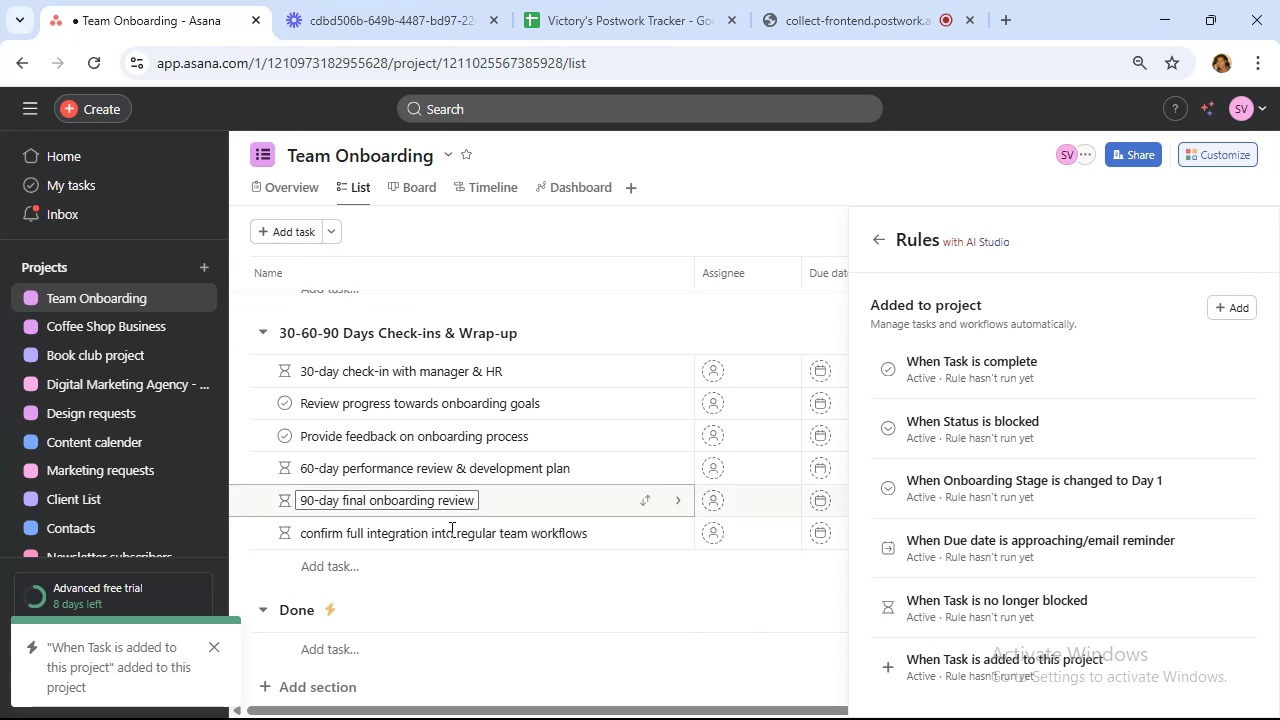 
scroll: coordinate [450, 532], scroll_direction: down, amount: 3.0
 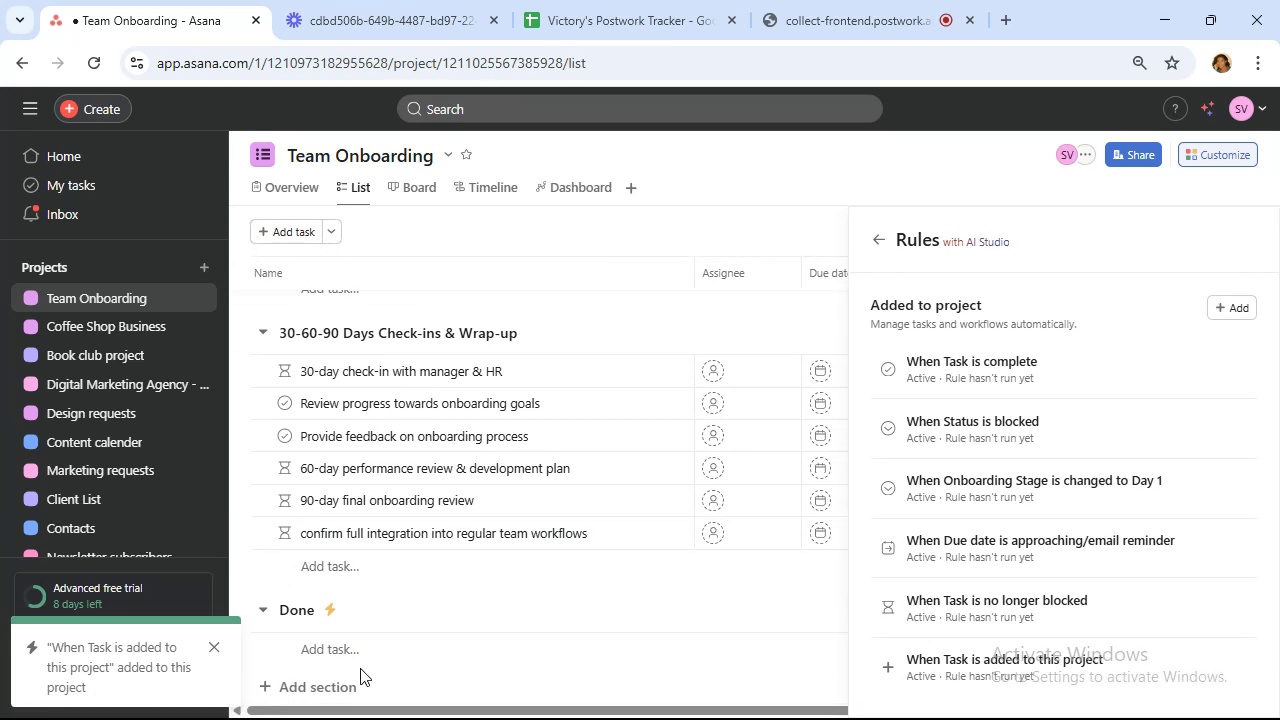 
left_click([352, 693])
 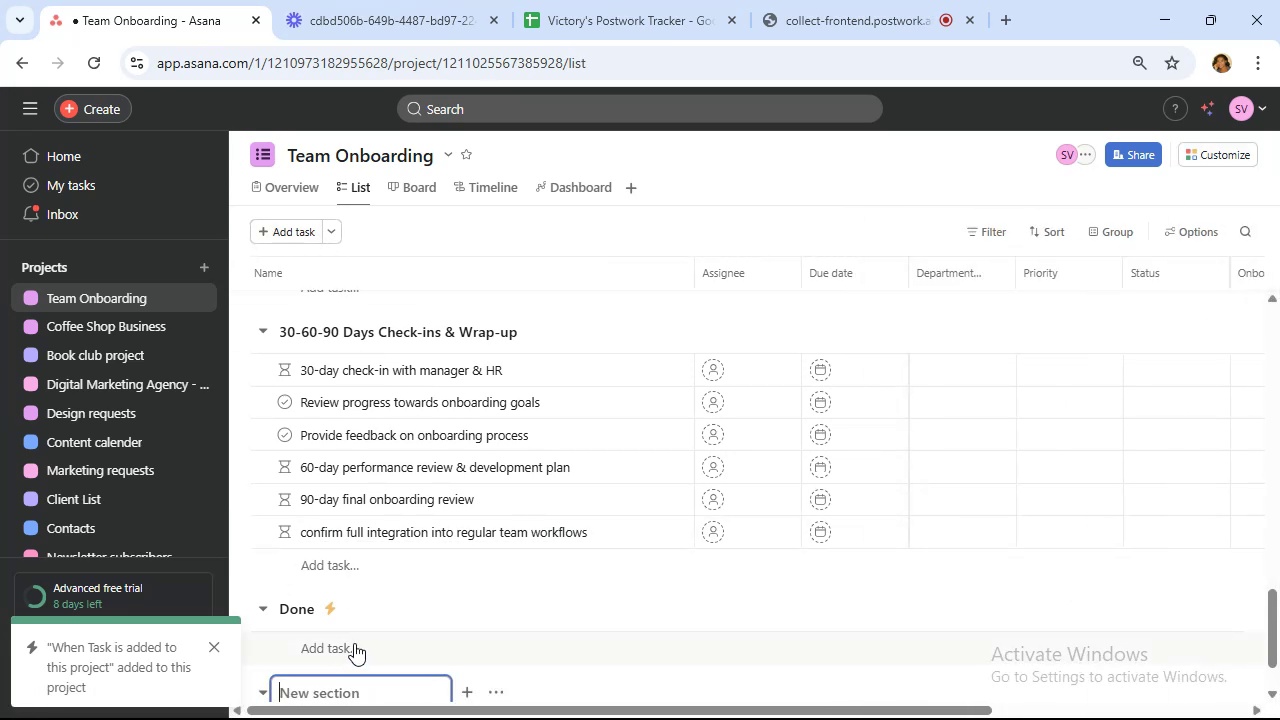 
type(Feedback)
 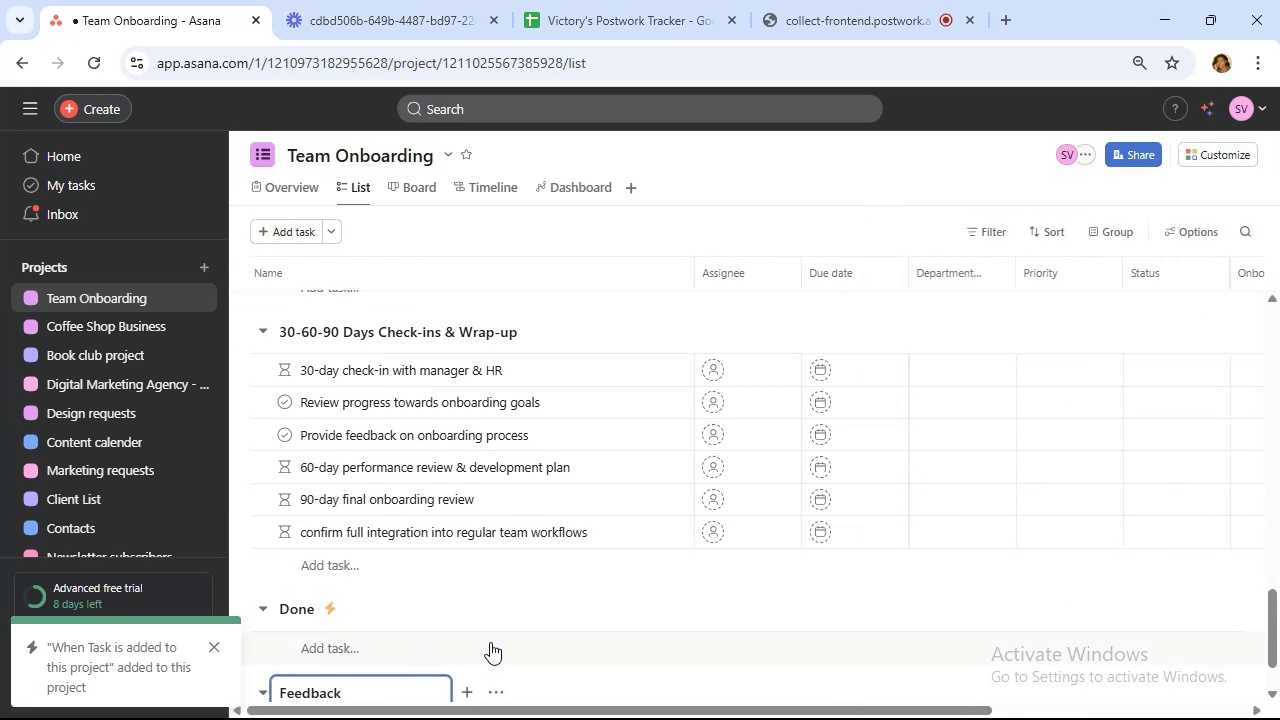 
scroll: coordinate [500, 600], scroll_direction: down, amount: 4.0
 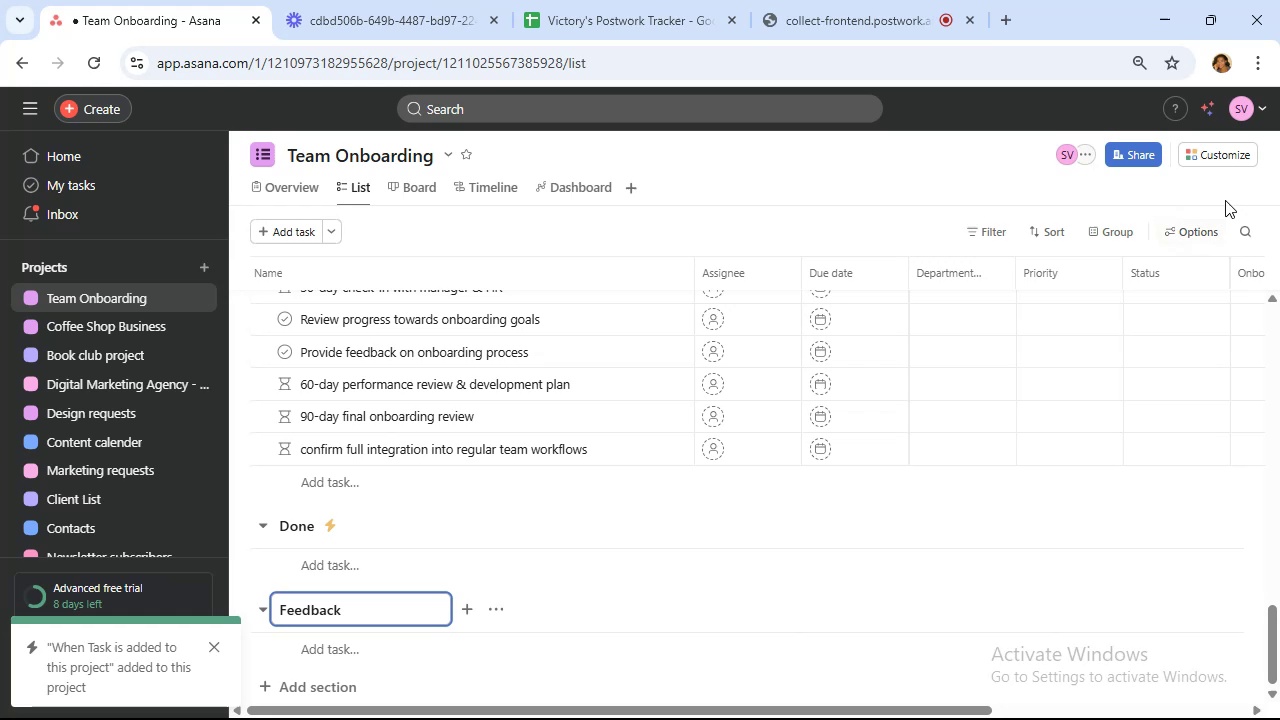 
left_click([1207, 157])
 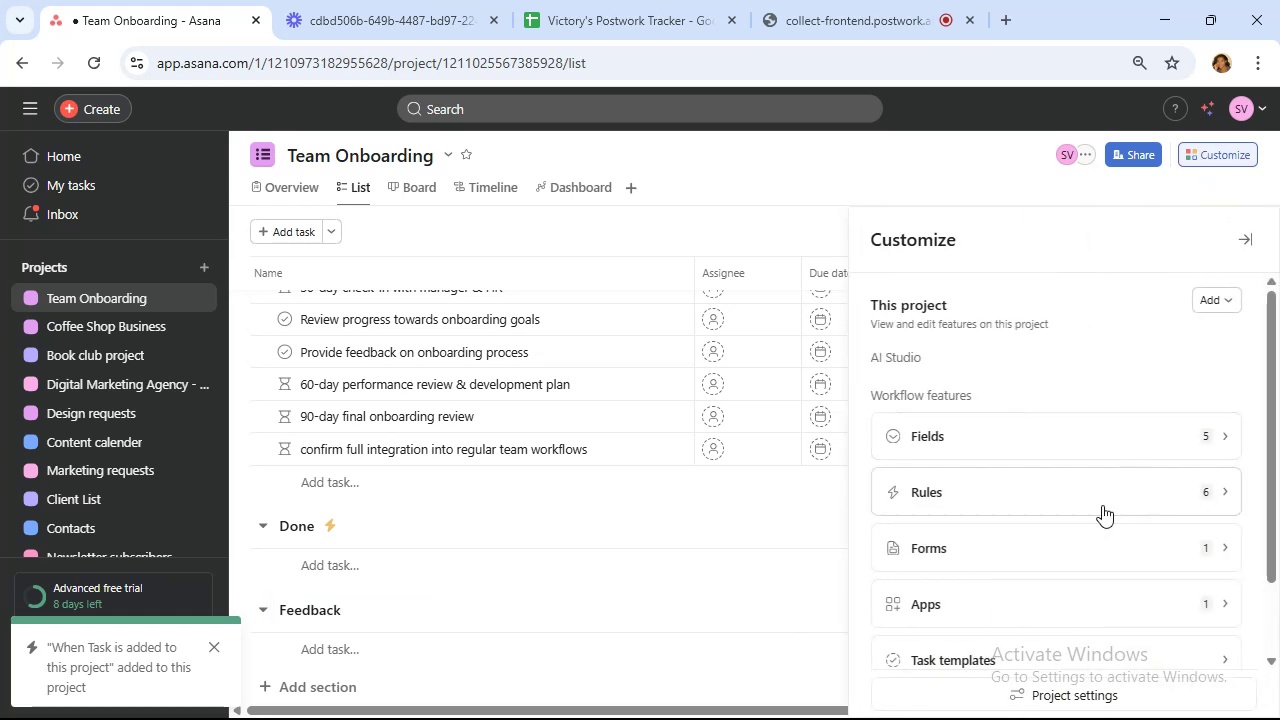 
left_click([1100, 510])
 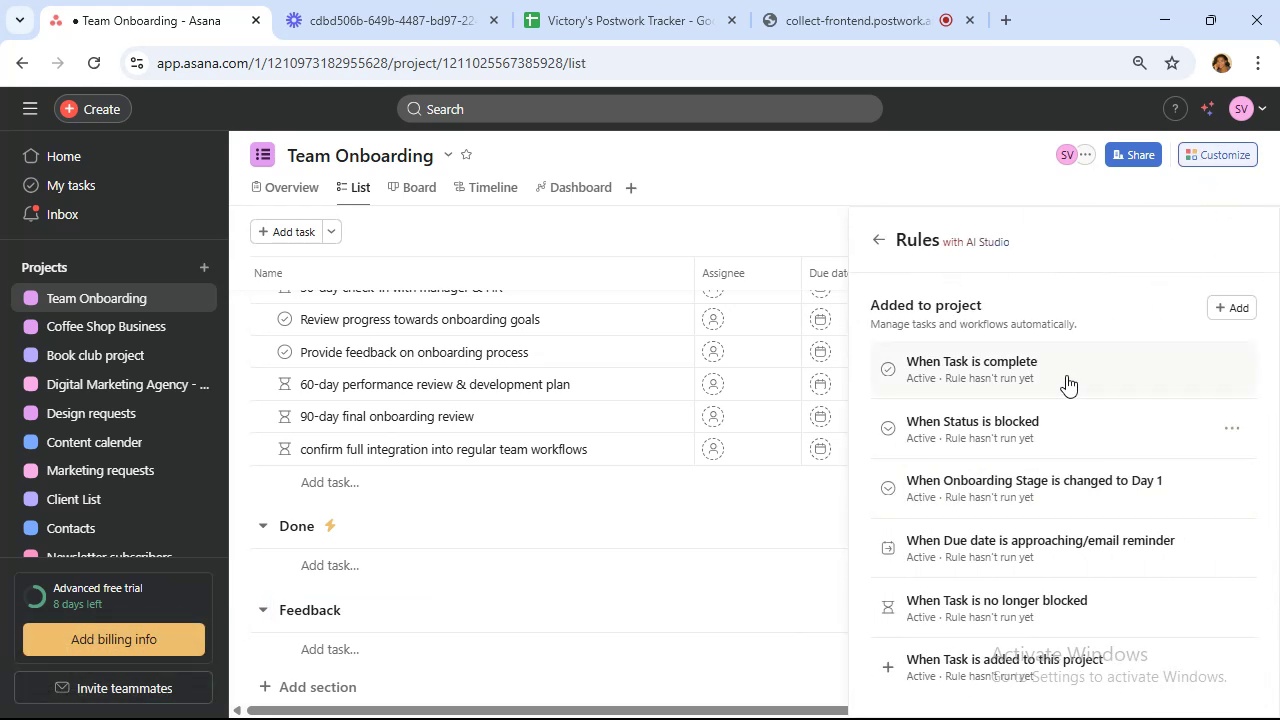 
scroll: coordinate [1066, 366], scroll_direction: down, amount: 4.0
 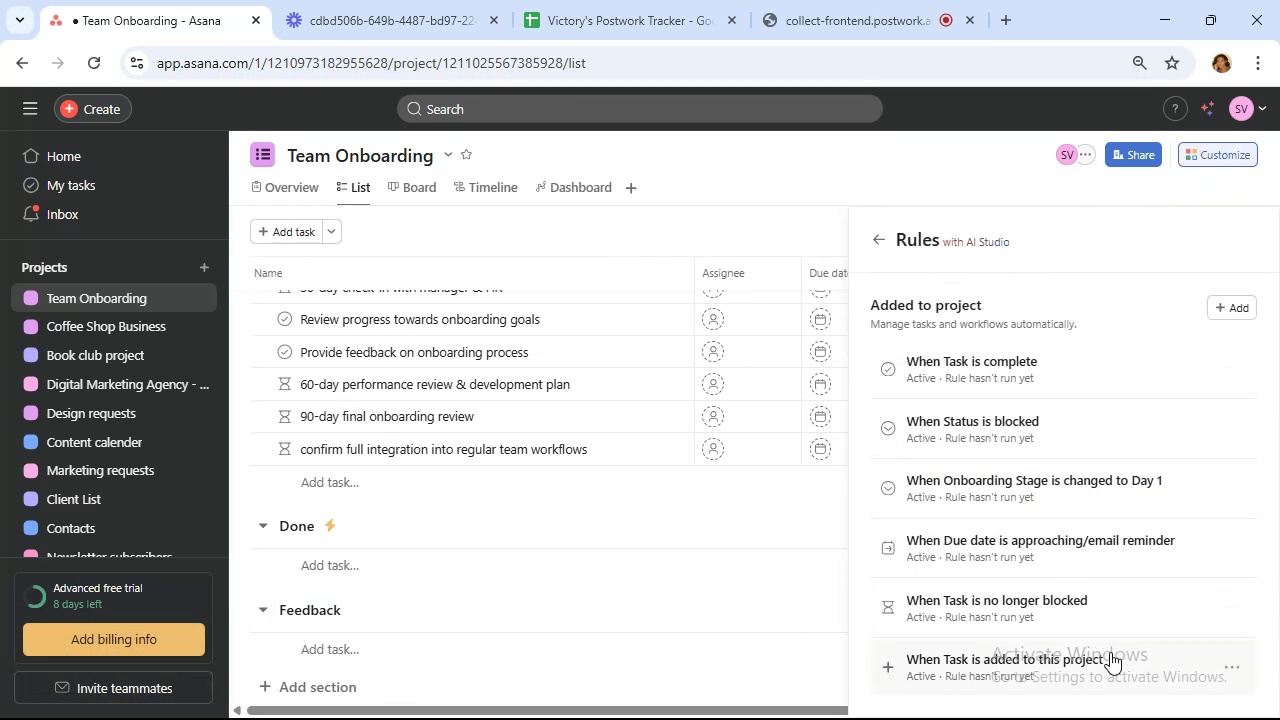 
left_click([1106, 674])
 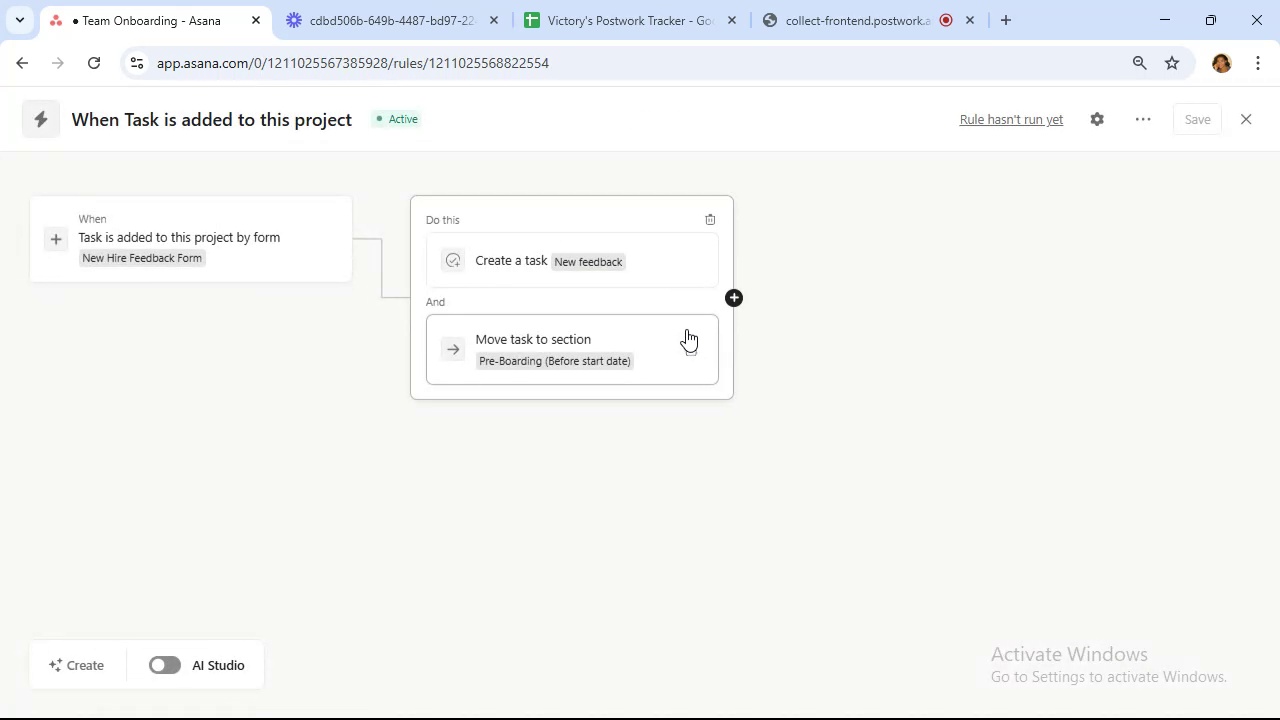 
left_click([686, 329])
 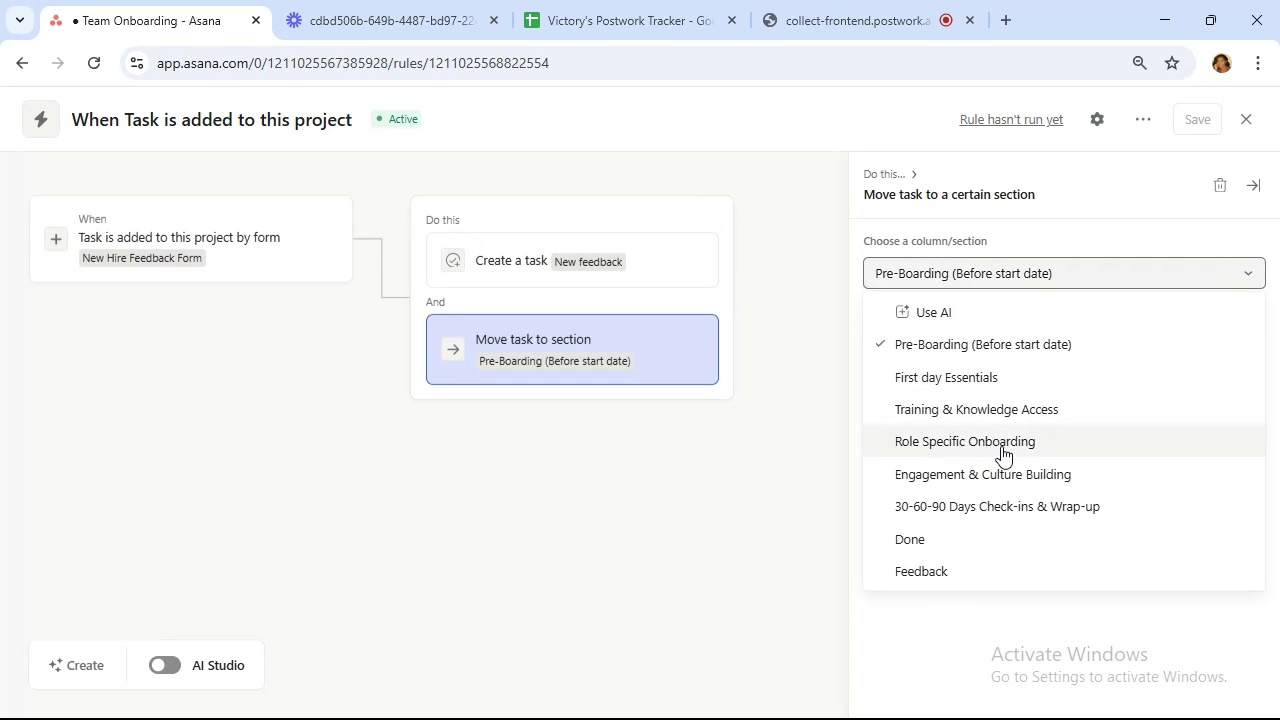 
left_click([974, 559])
 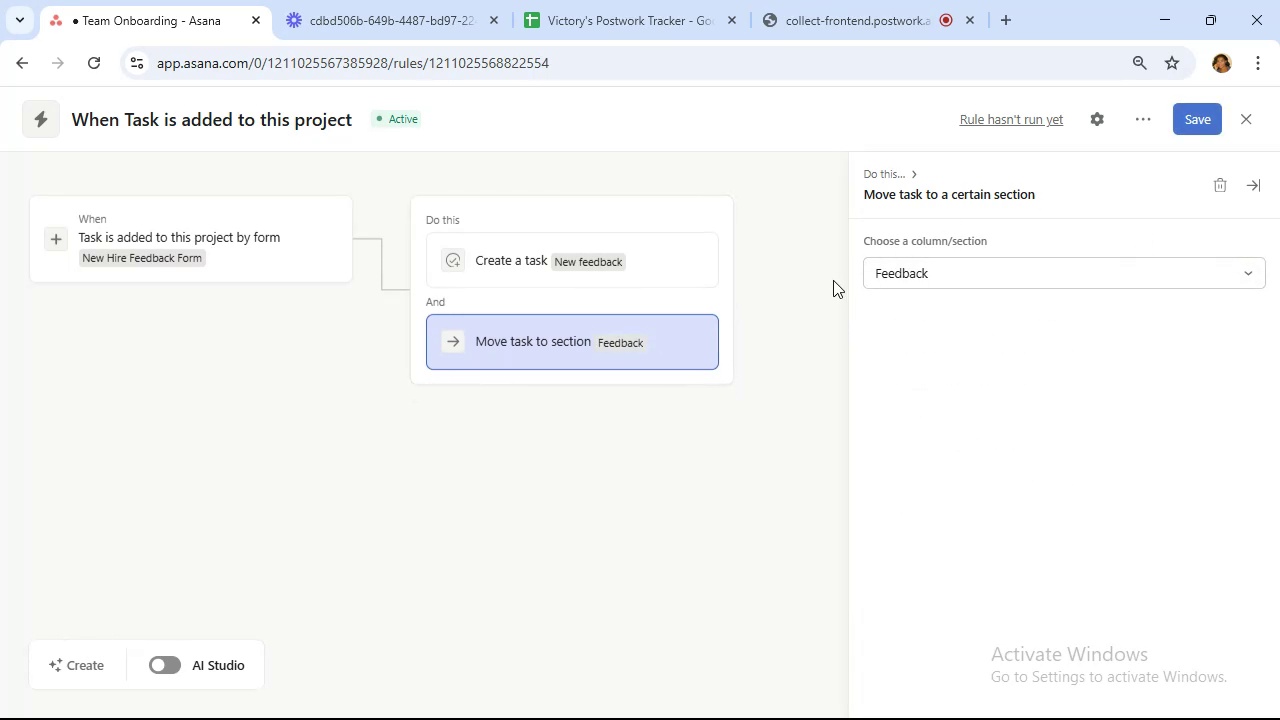 
wait(5.99)
 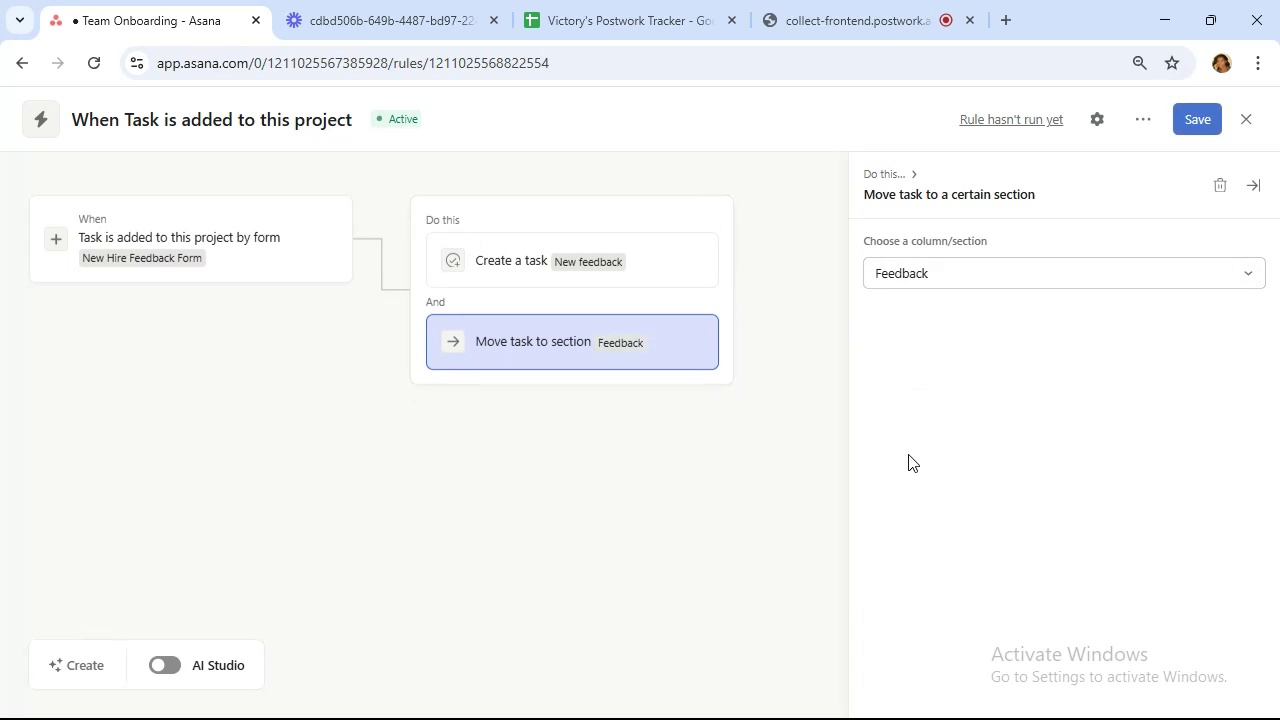 
left_click([734, 287])
 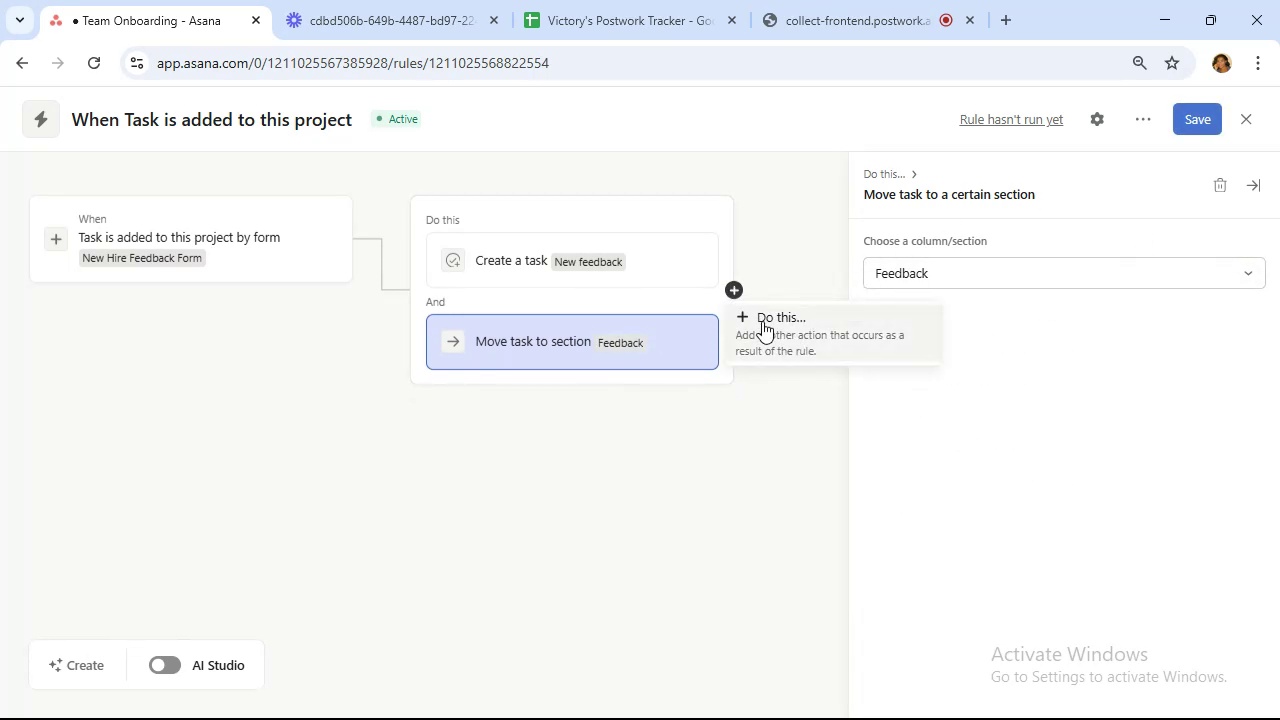 
left_click([762, 321])
 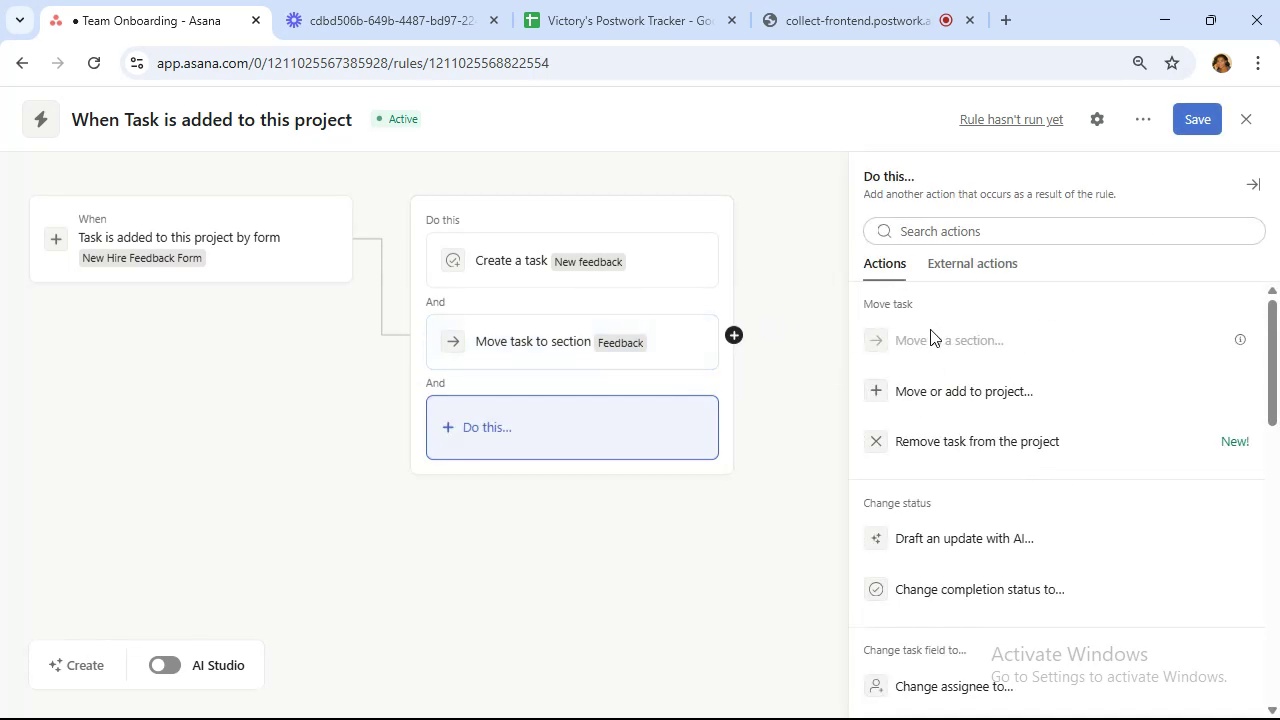 
scroll: coordinate [1059, 333], scroll_direction: down, amount: 9.0
 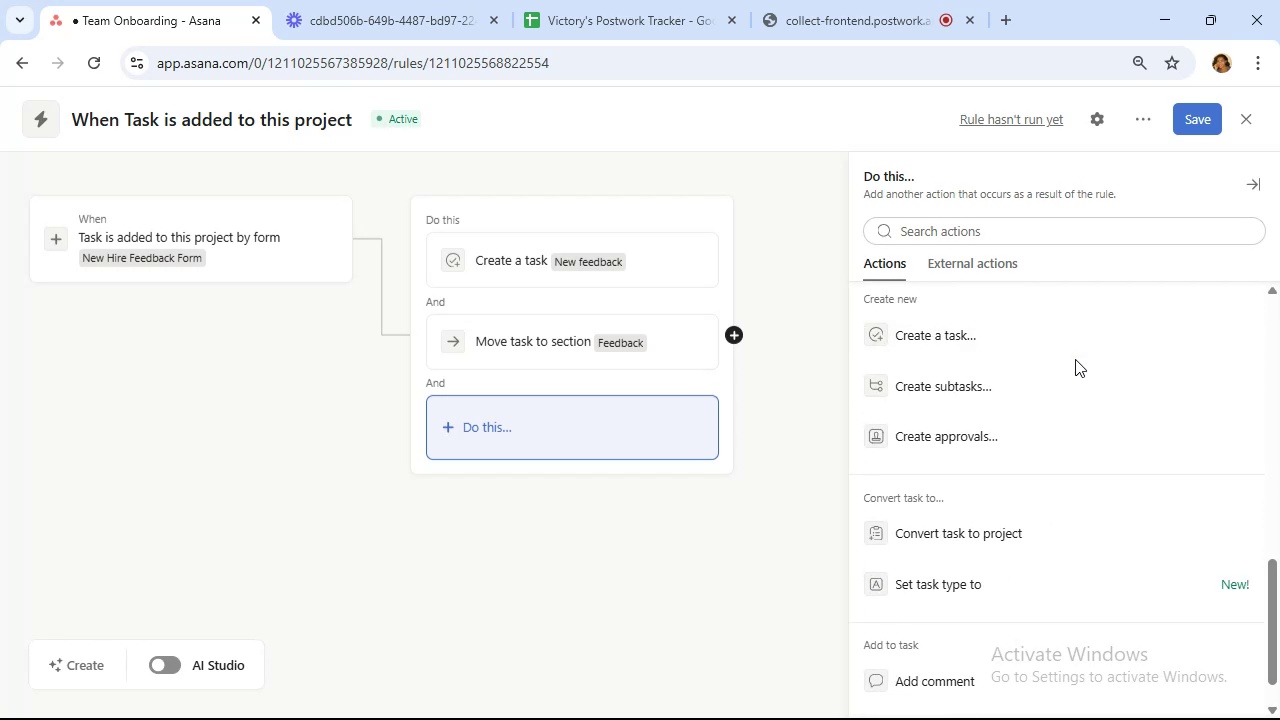 
scroll: coordinate [1075, 359], scroll_direction: up, amount: 2.0
 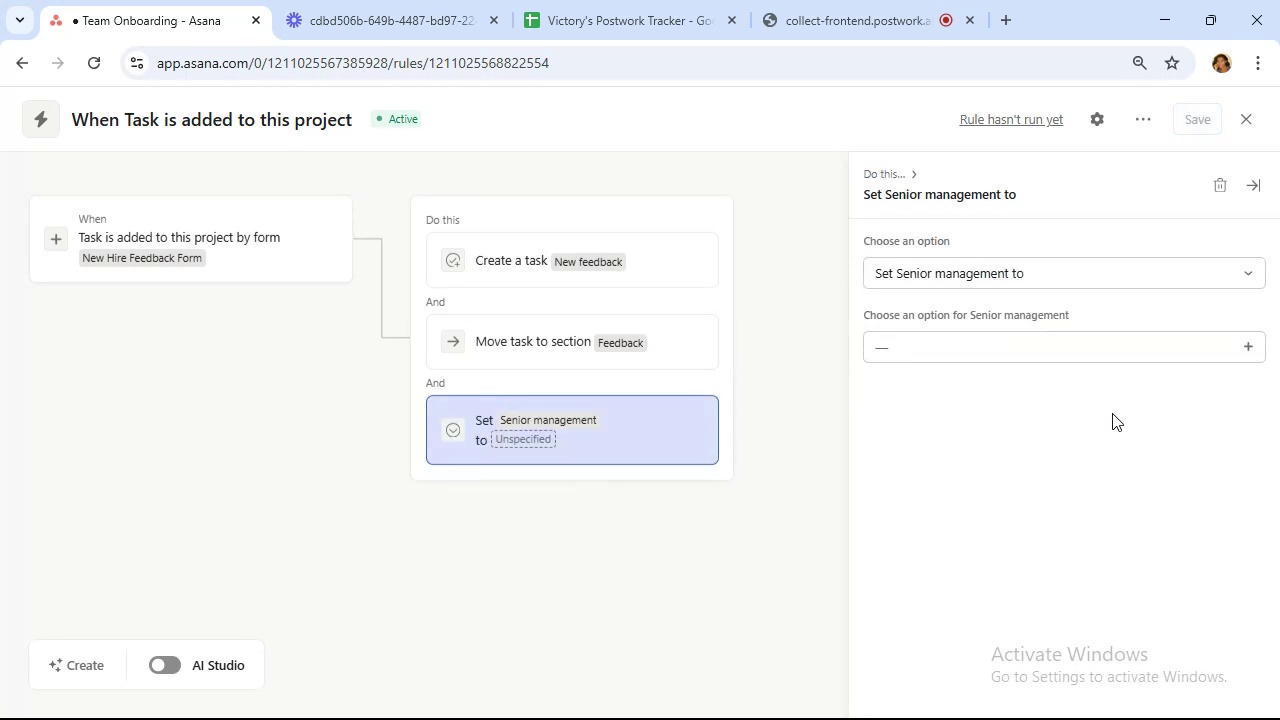 
wait(10.05)
 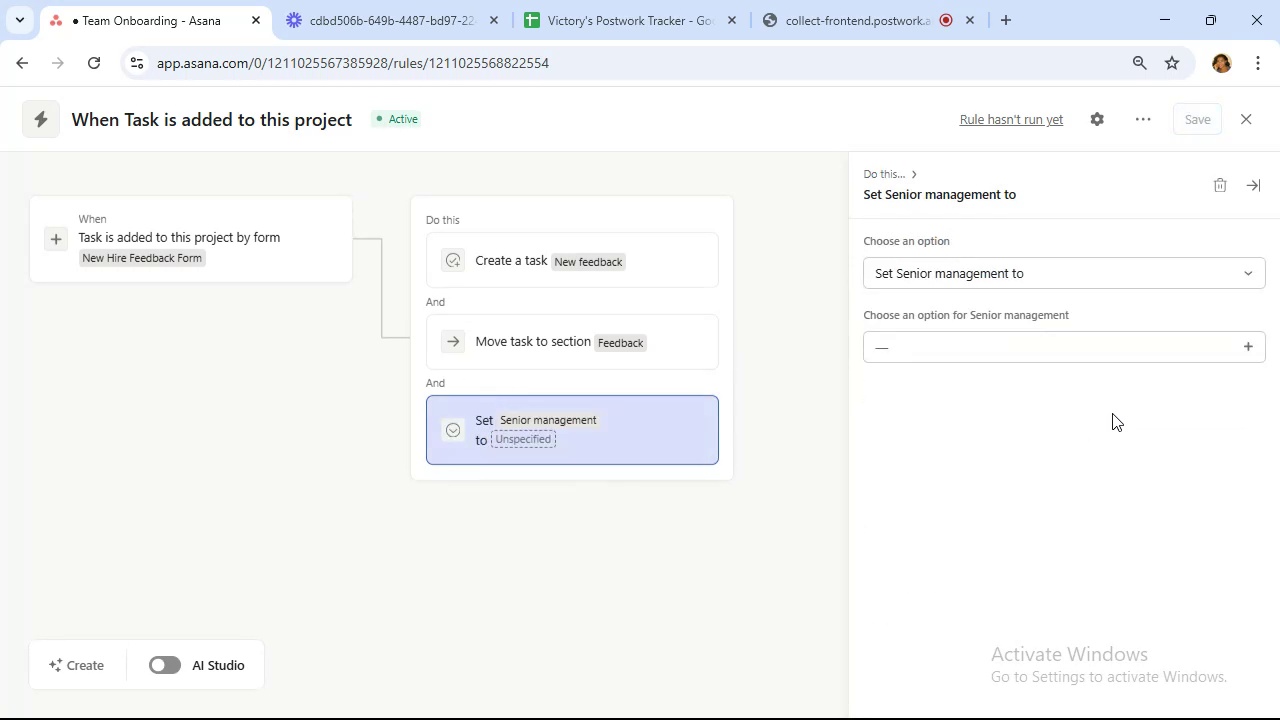 
left_click([988, 352])
 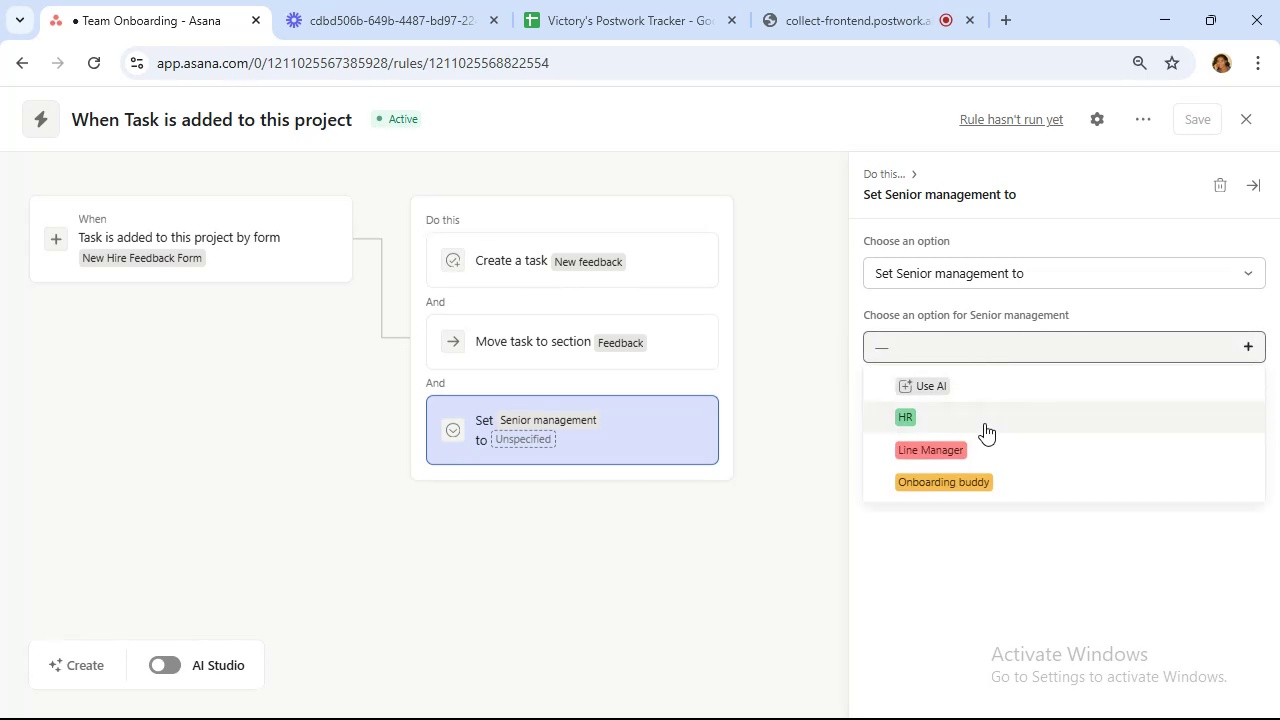 
left_click([984, 425])
 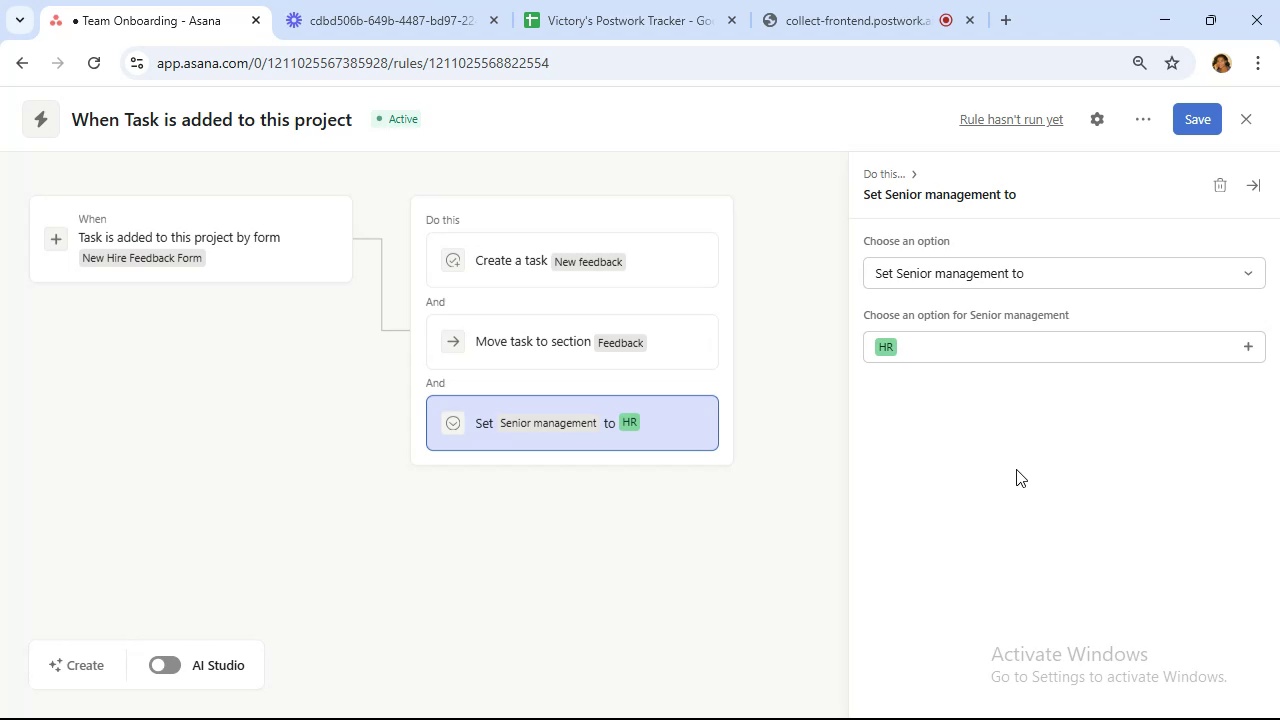 
wait(23.2)
 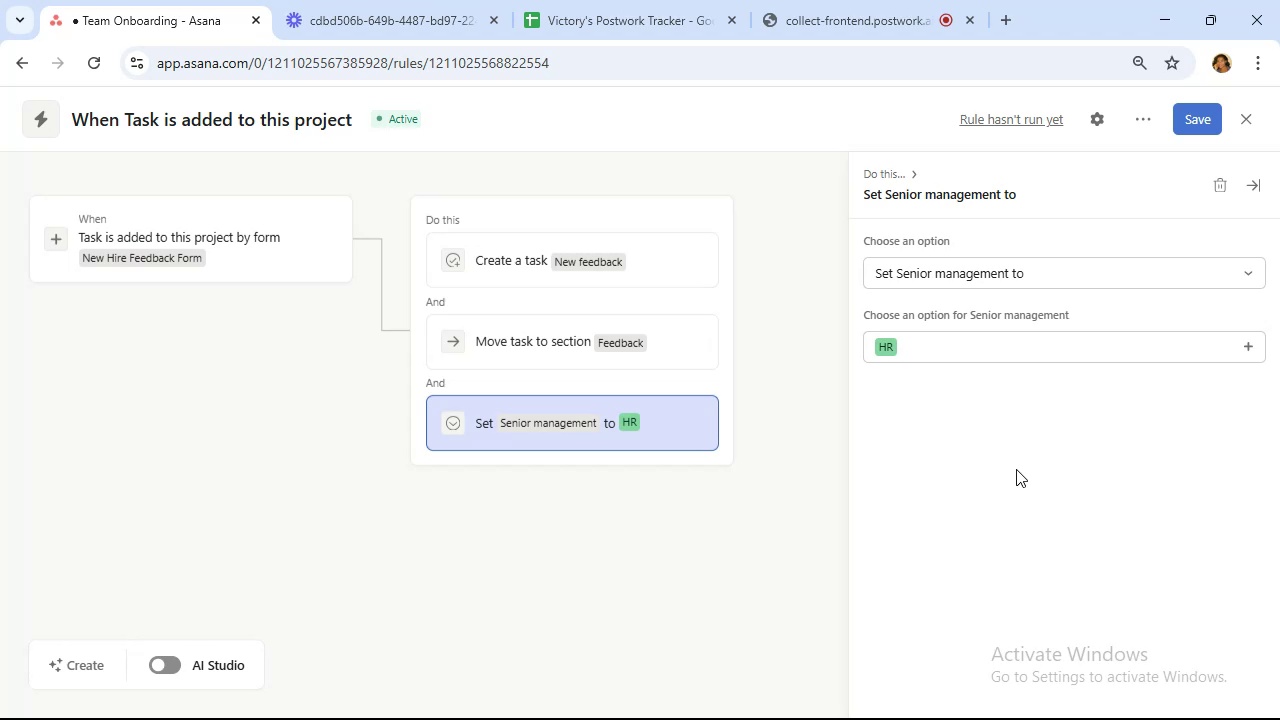 
left_click([334, 115])
 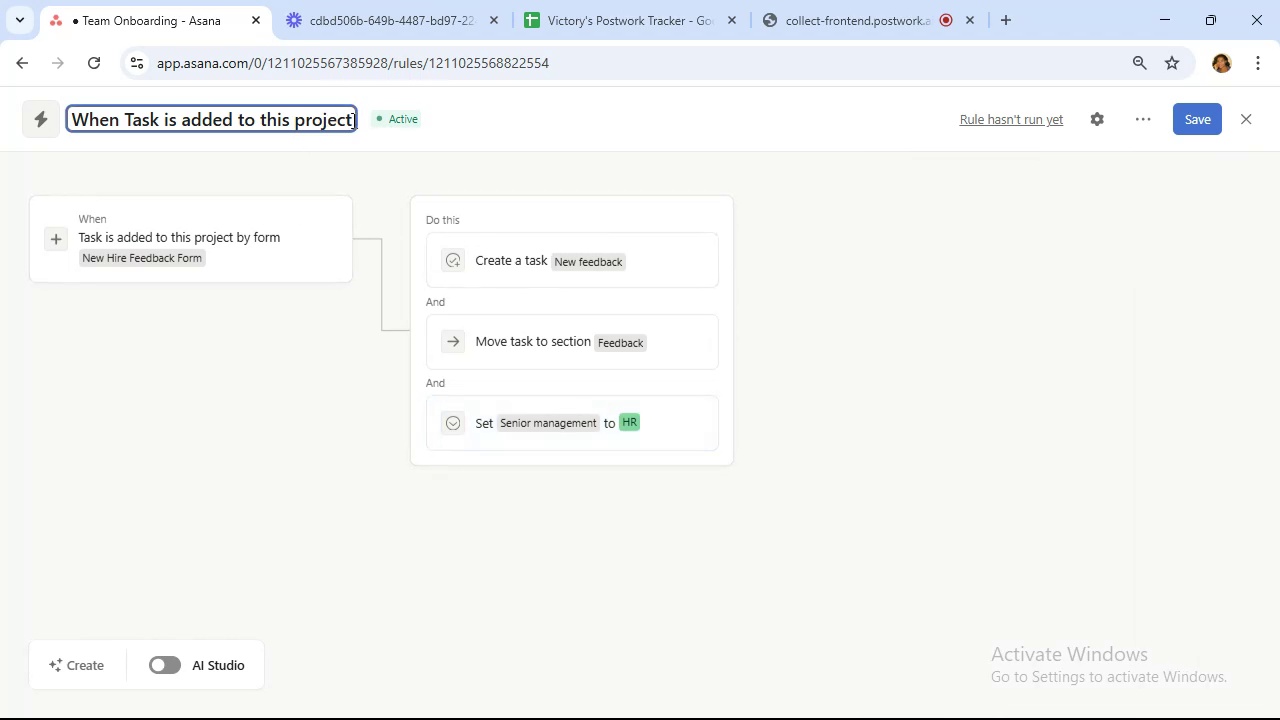 
left_click_drag(start_coordinate=[352, 120], to_coordinate=[128, 125])
 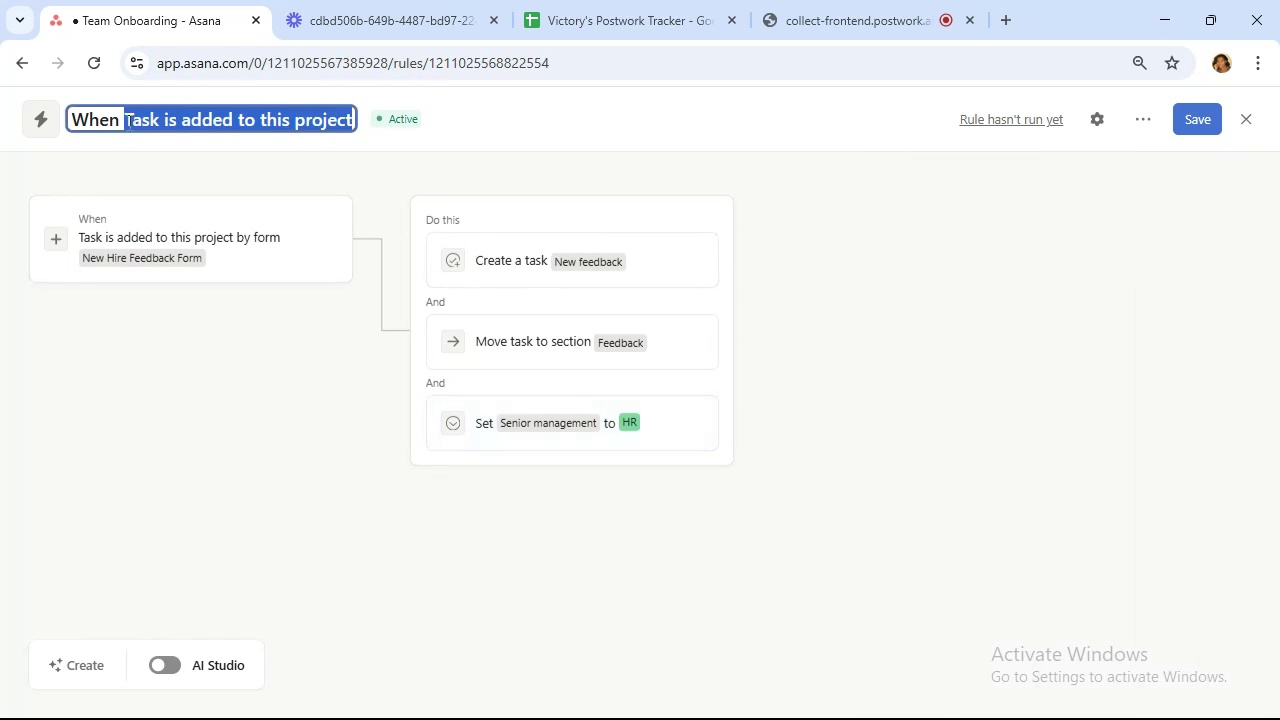 
type(feedback form is submitted)
 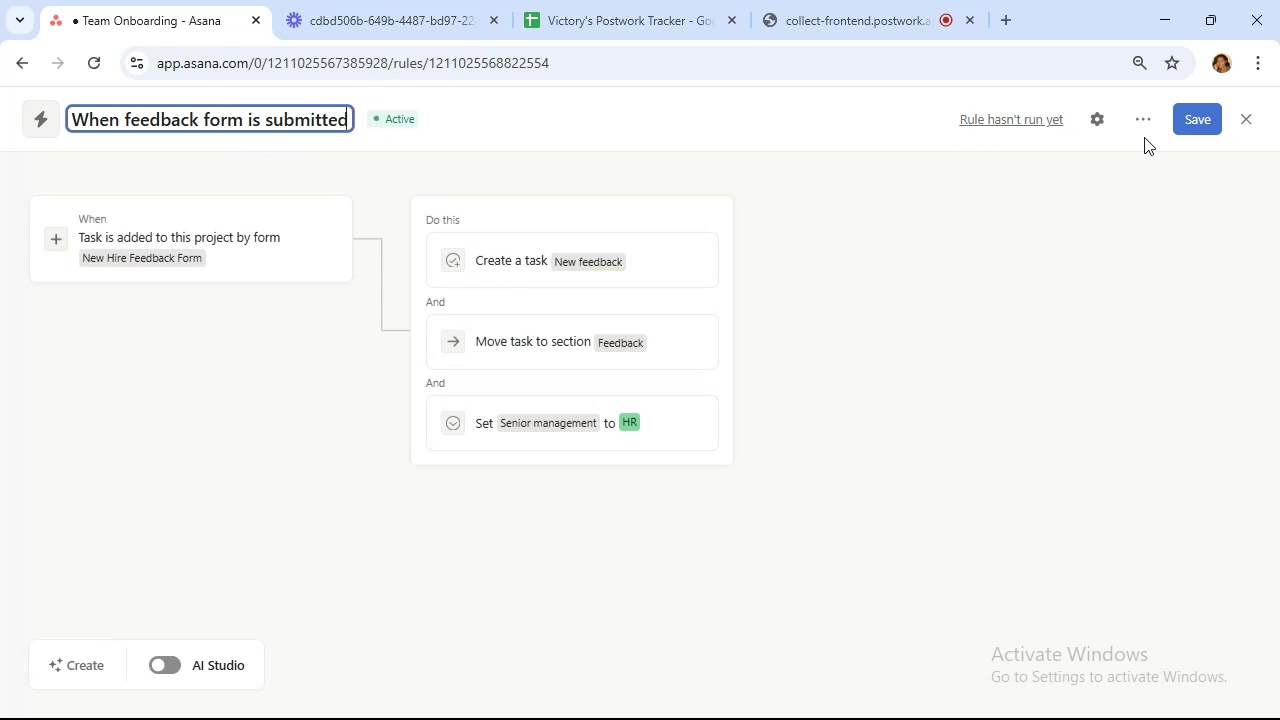 
left_click([1188, 119])
 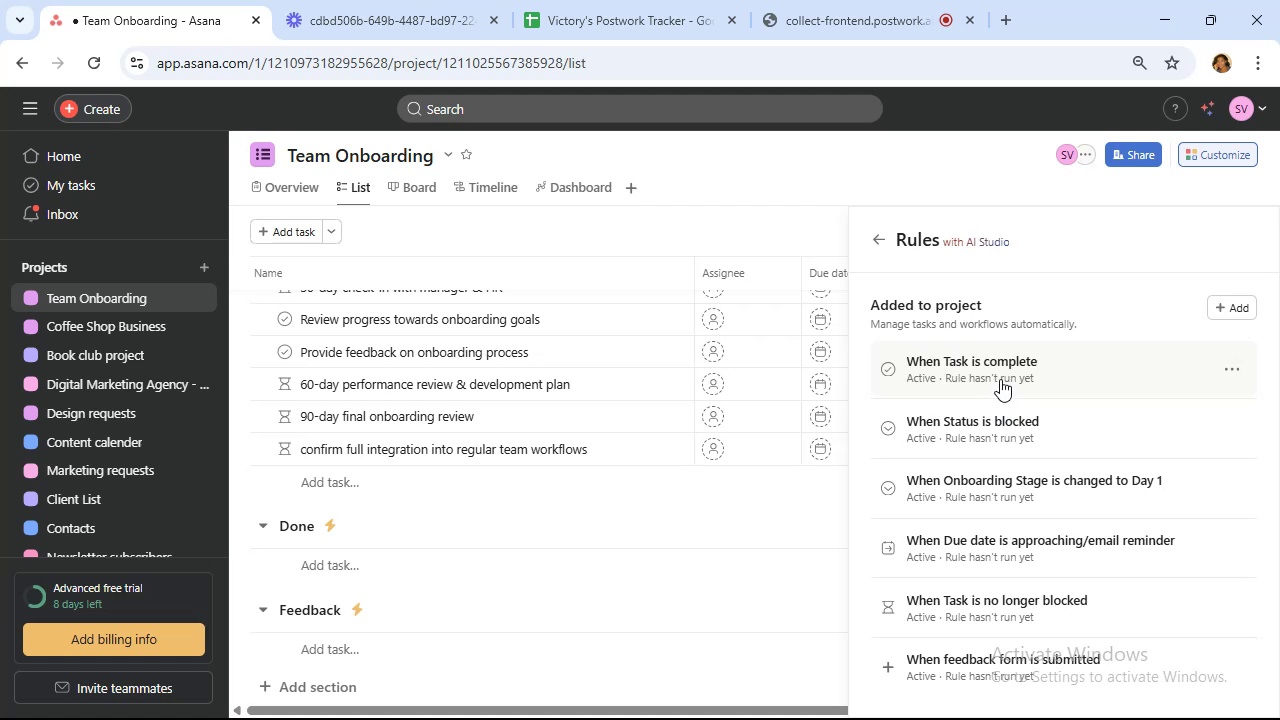 
wait(46.56)
 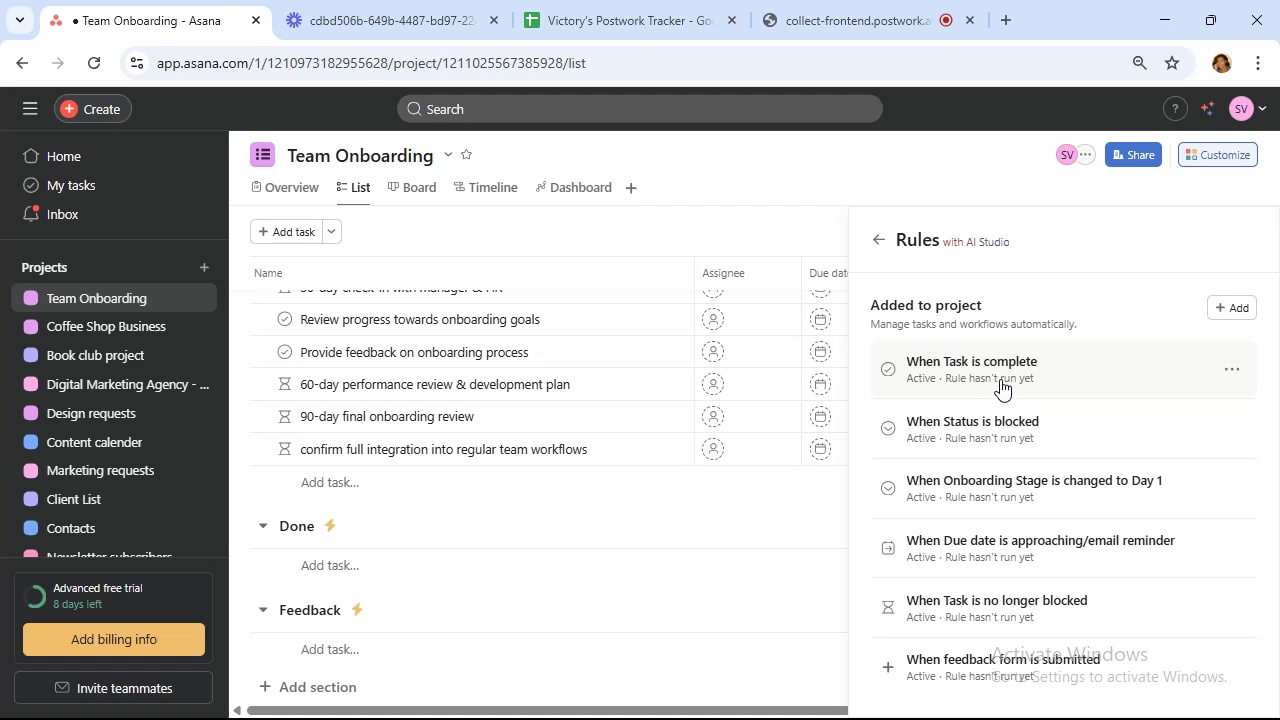 
left_click([885, 236])
 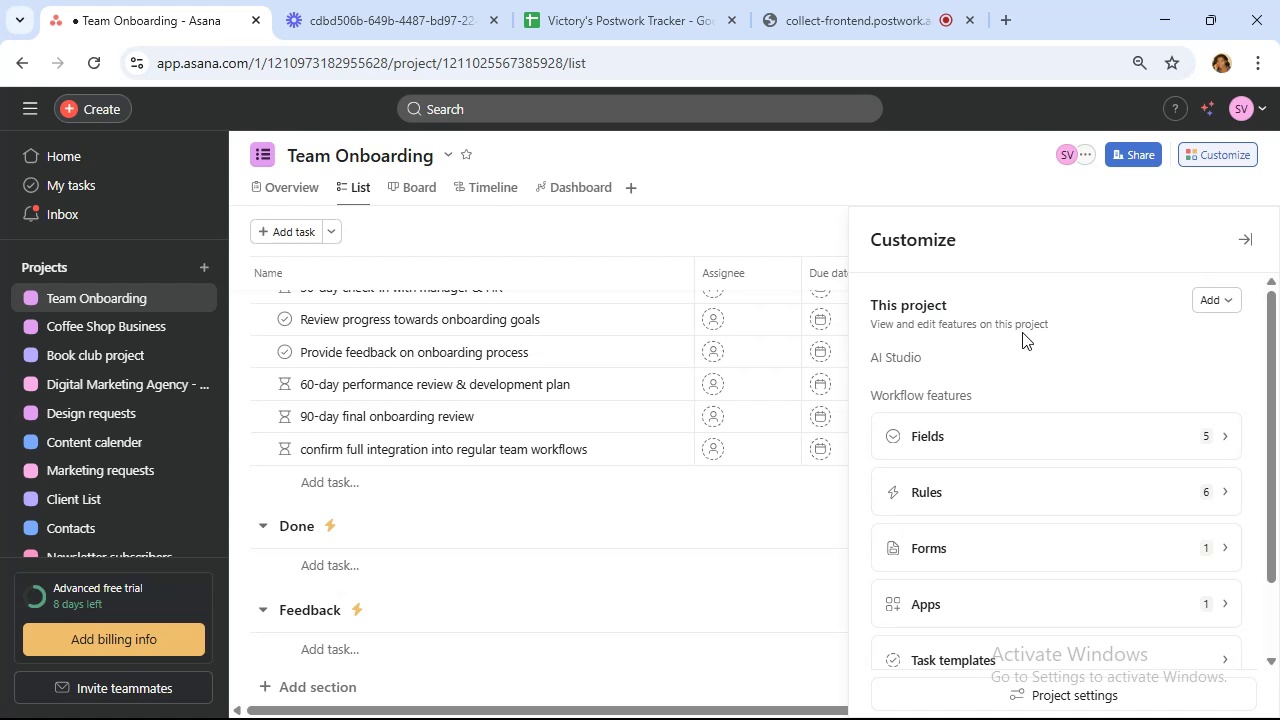 
wait(24.5)
 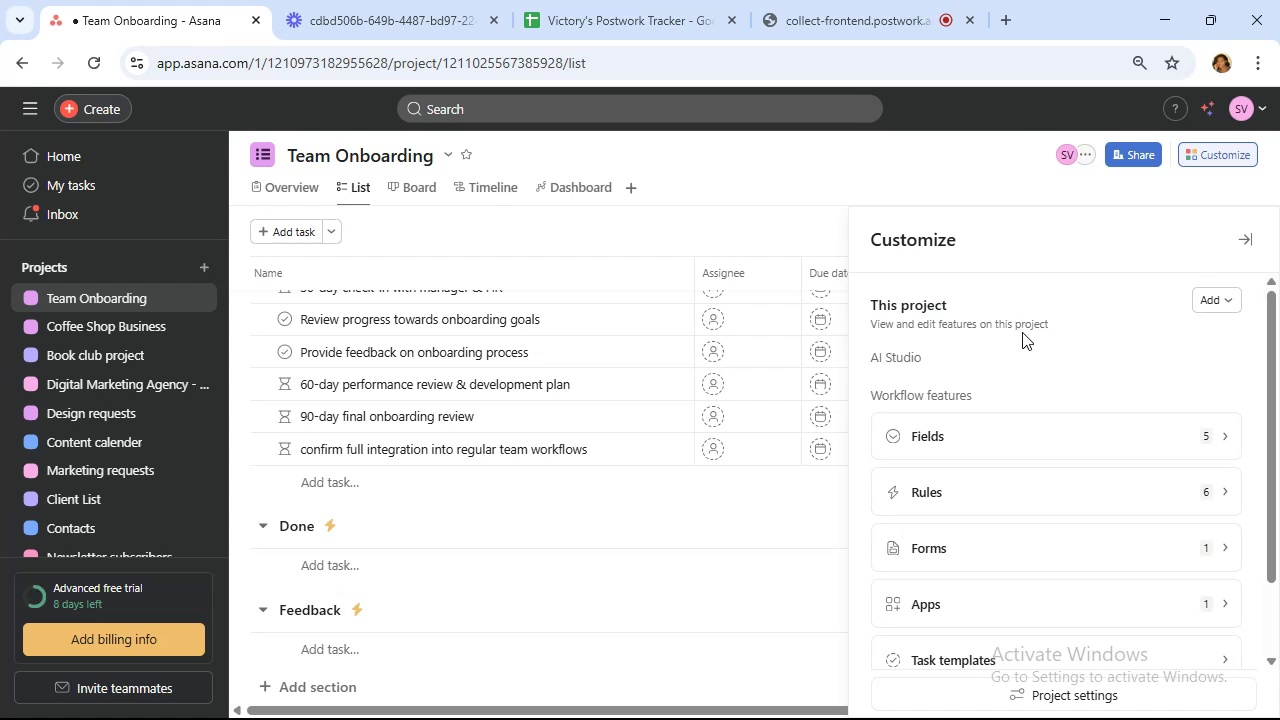 
left_click([1245, 238])
 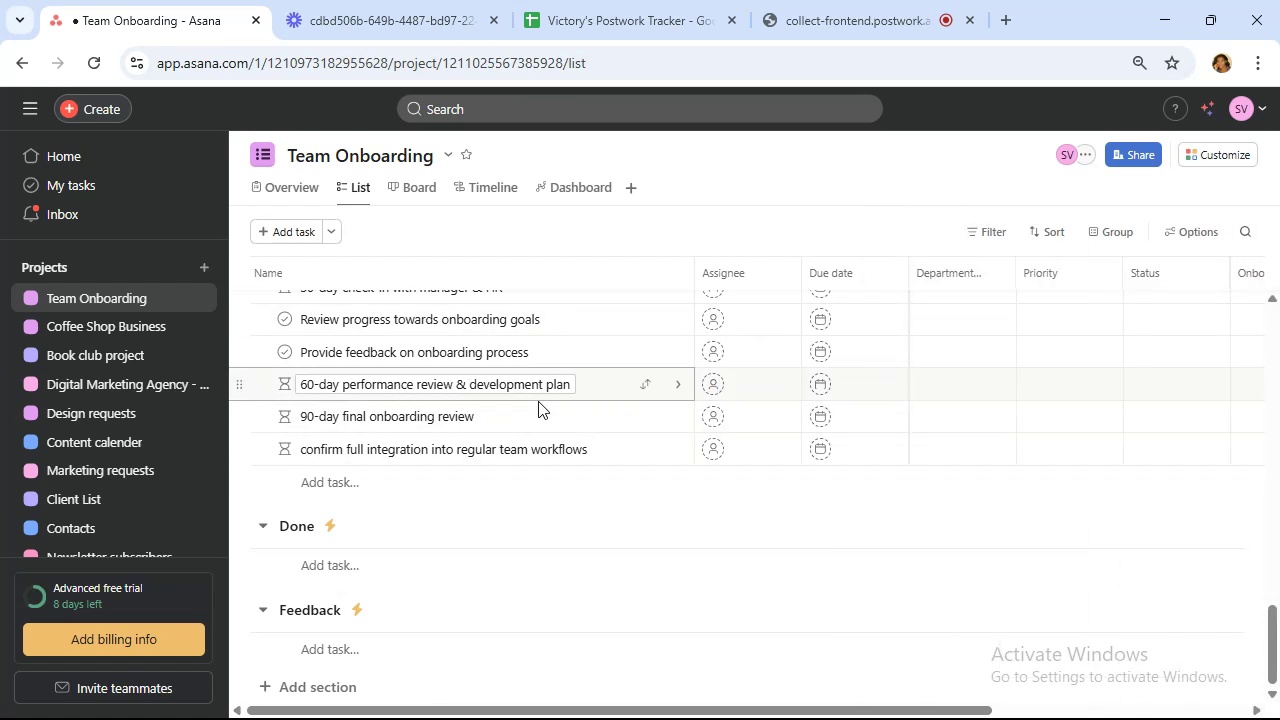 
scroll: coordinate [673, 394], scroll_direction: up, amount: 22.0
 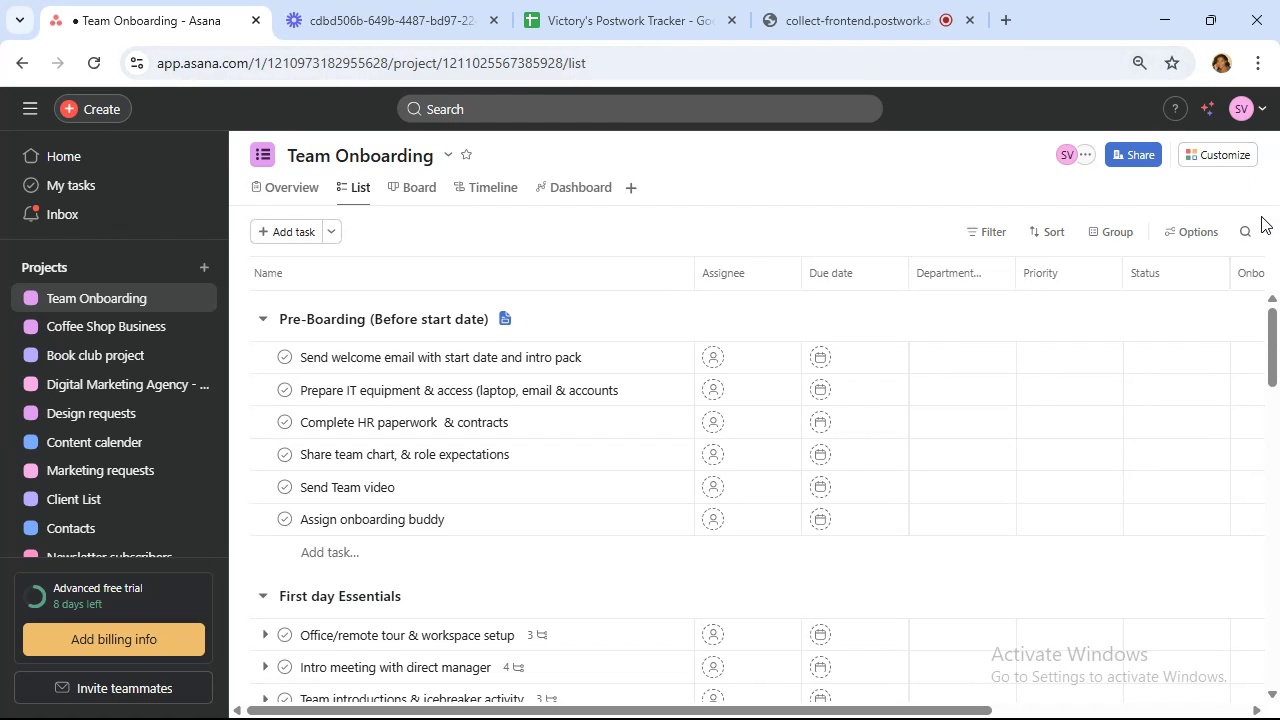 
wait(29.87)
 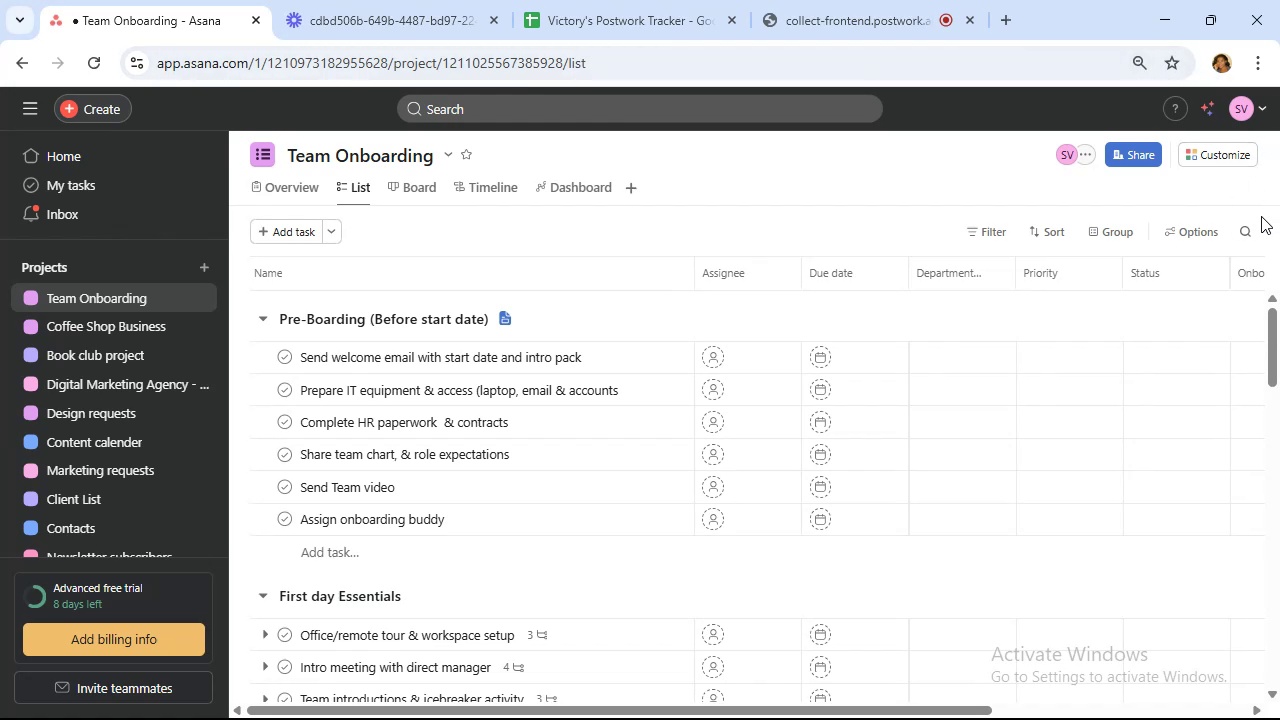 
scroll: coordinate [960, 414], scroll_direction: up, amount: 3.0
 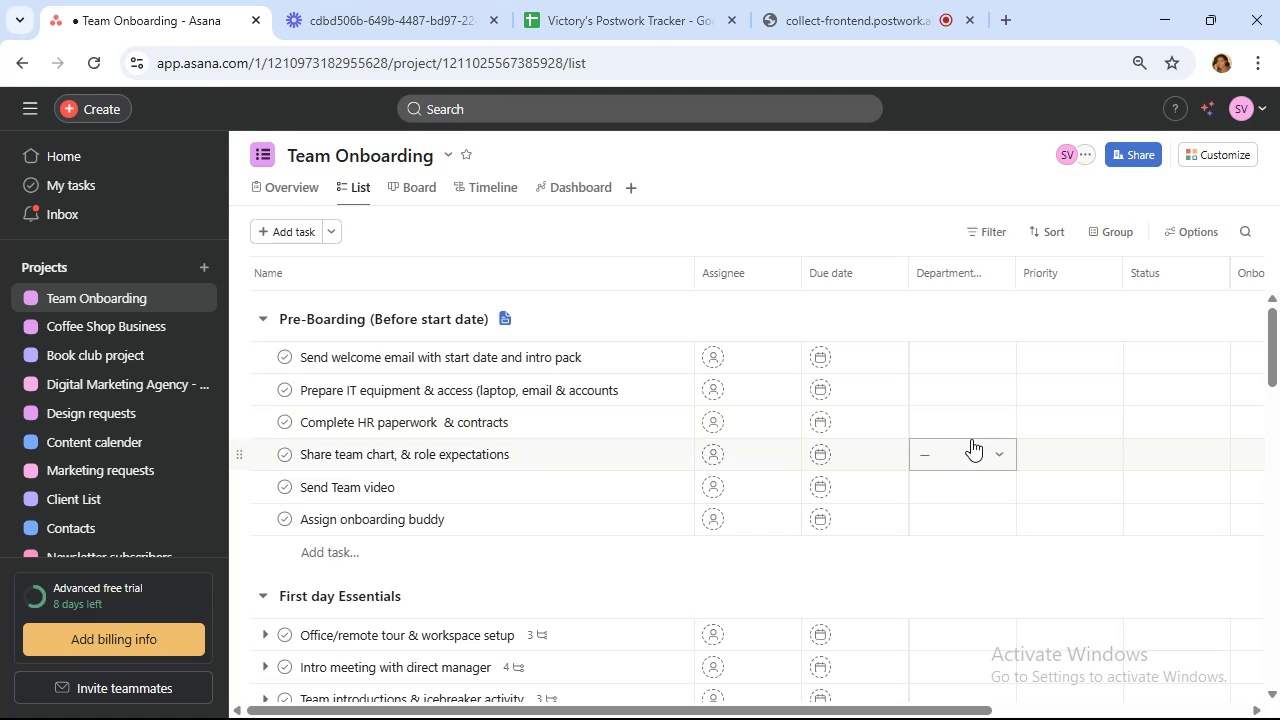 
left_click([1063, 361])
 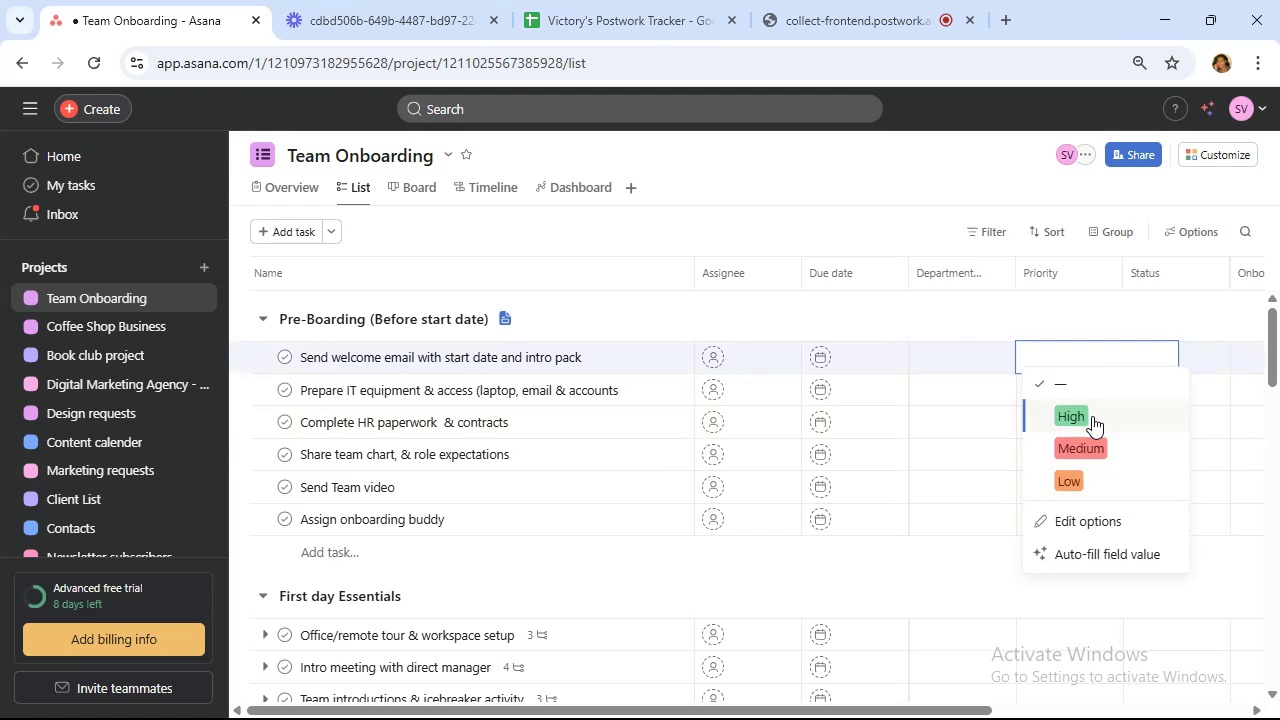 
left_click([1092, 416])
 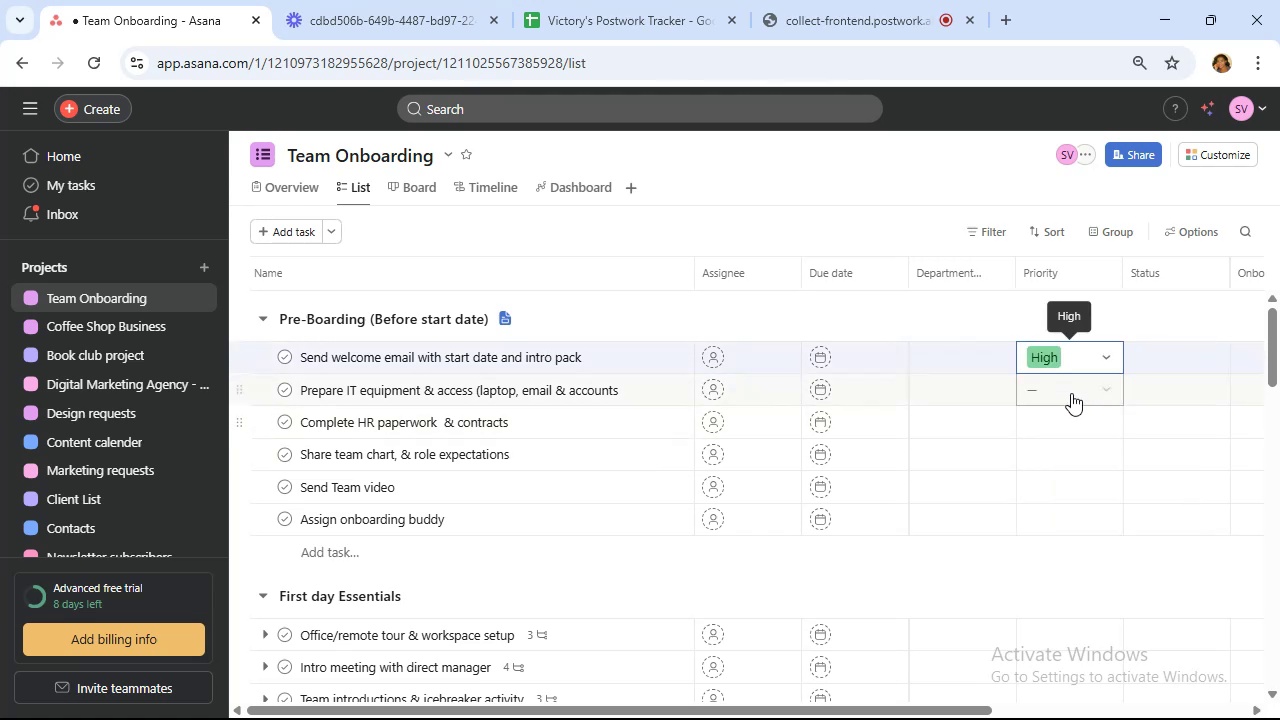 
left_click([1068, 387])
 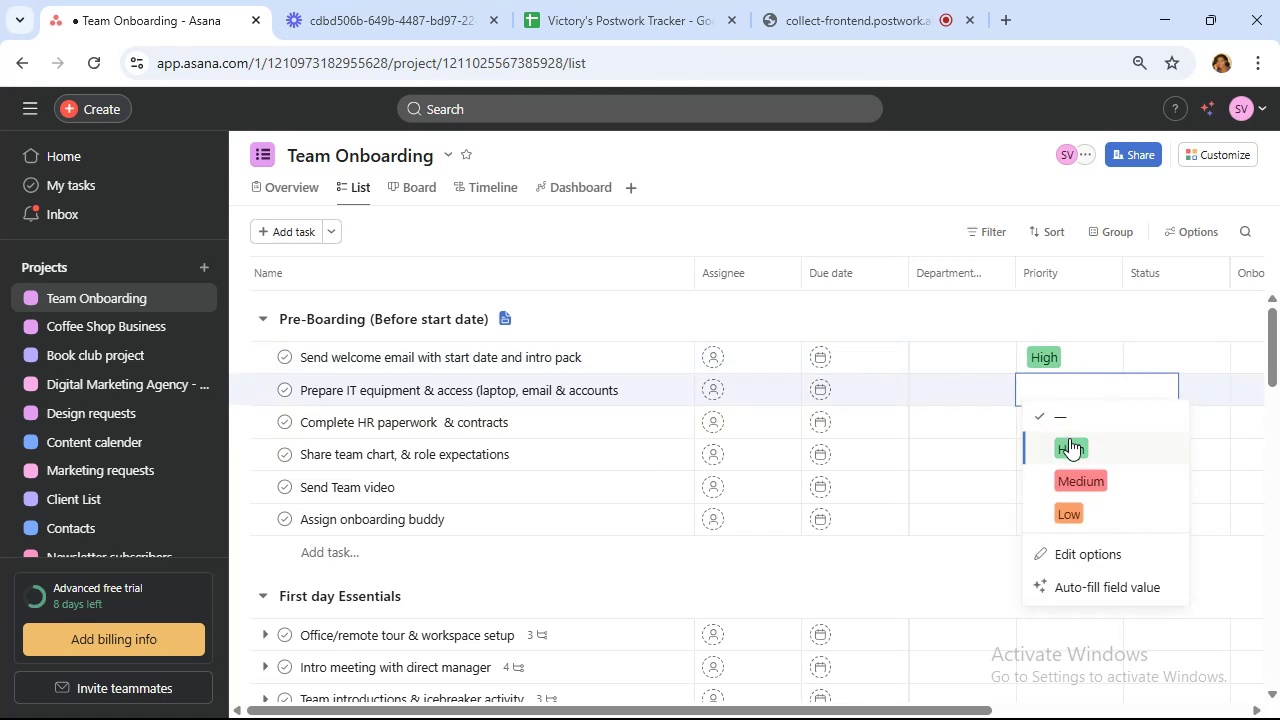 
left_click([1069, 438])
 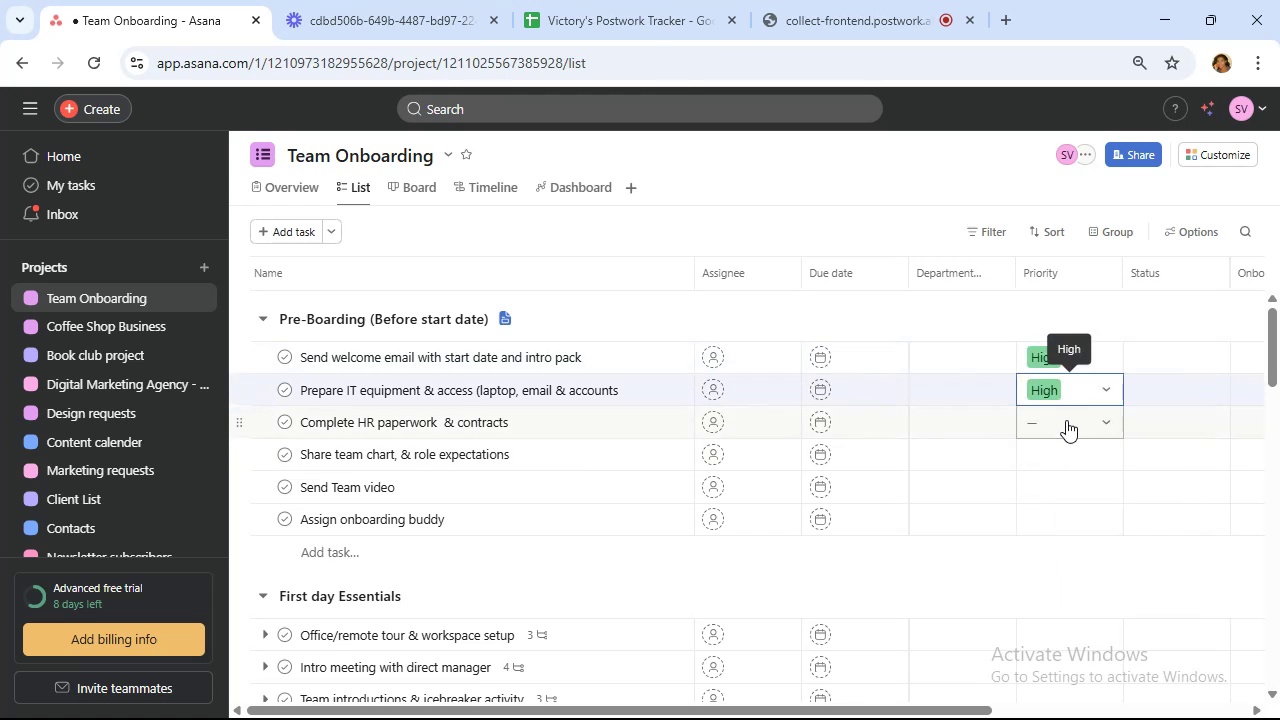 
left_click([1066, 419])
 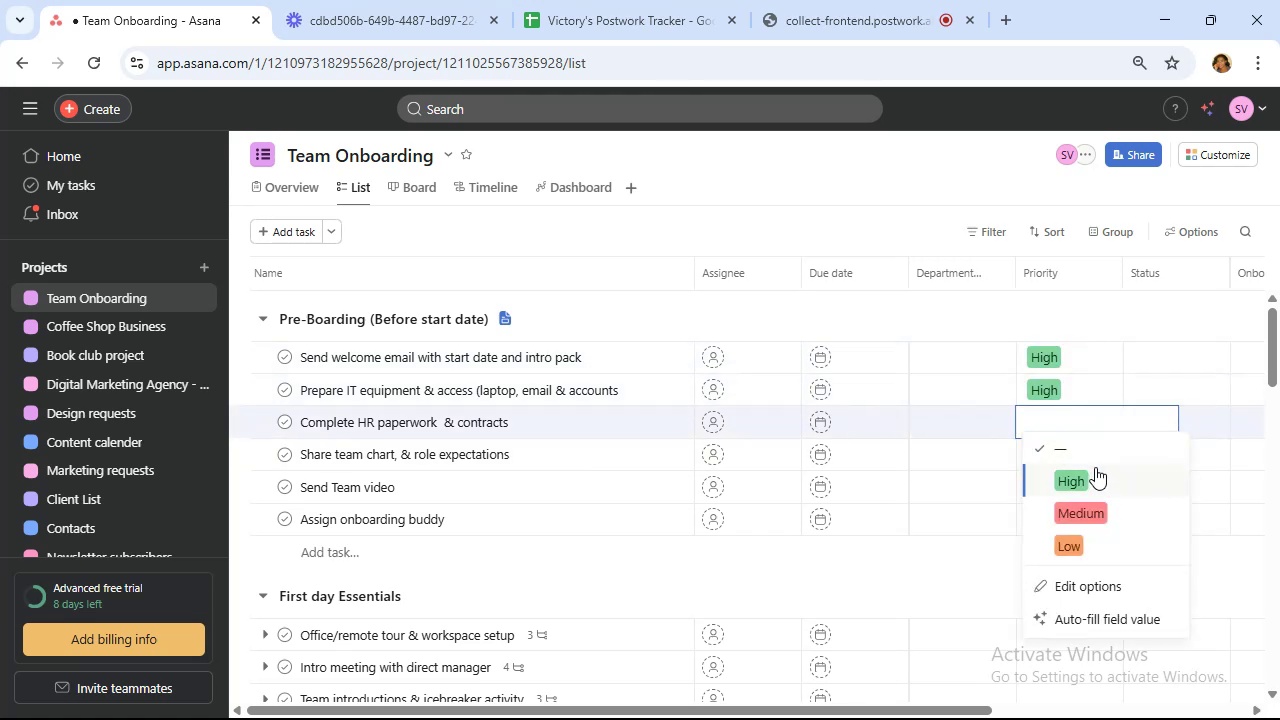 
left_click([1095, 467])
 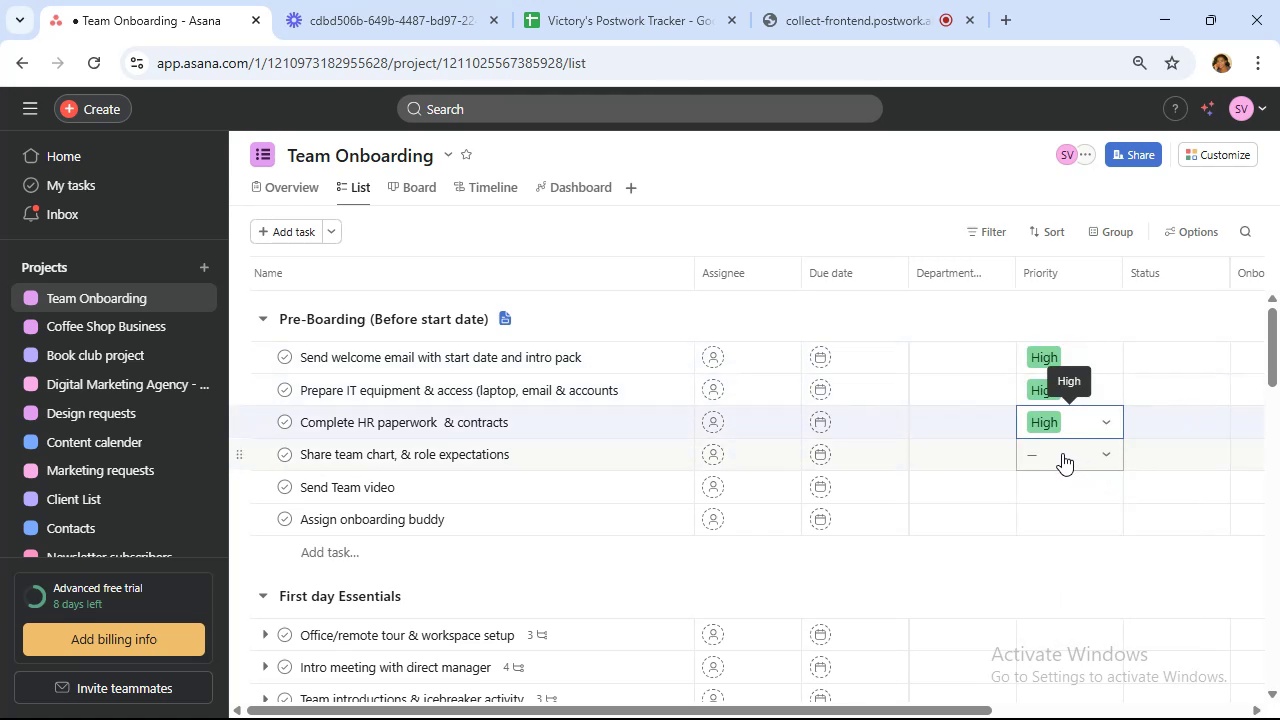 
left_click([1062, 453])
 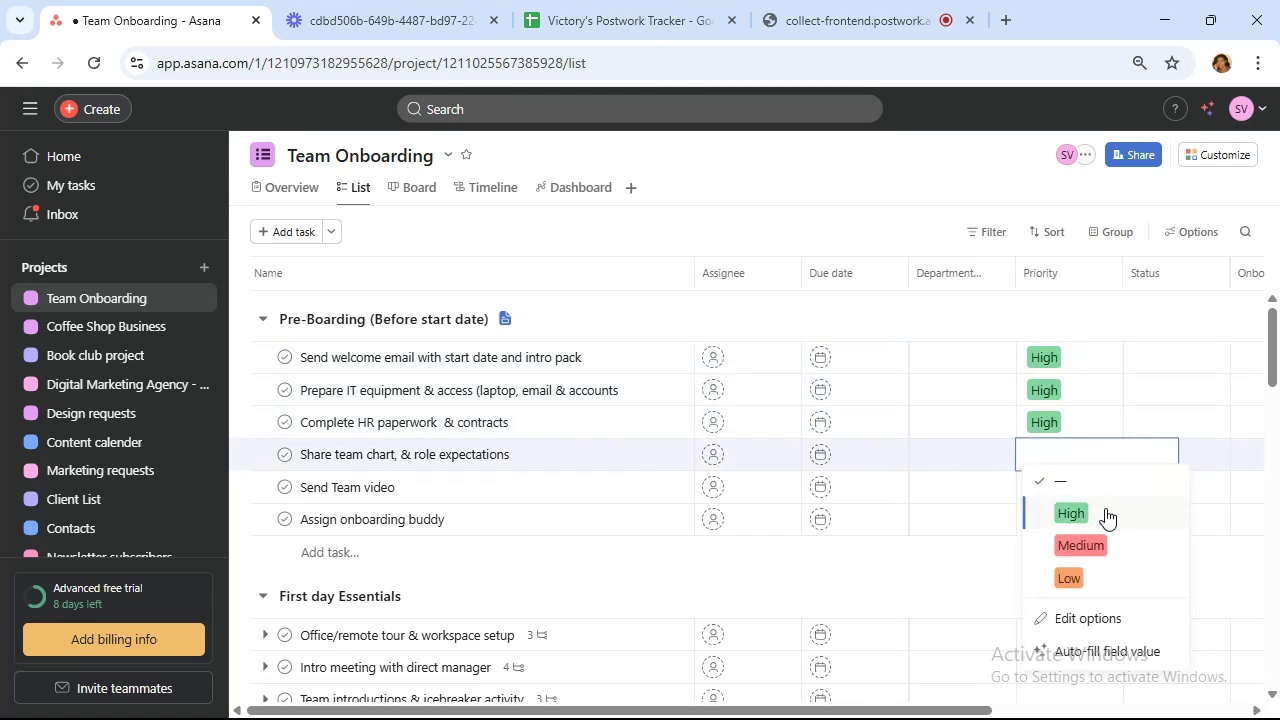 
left_click([1105, 508])
 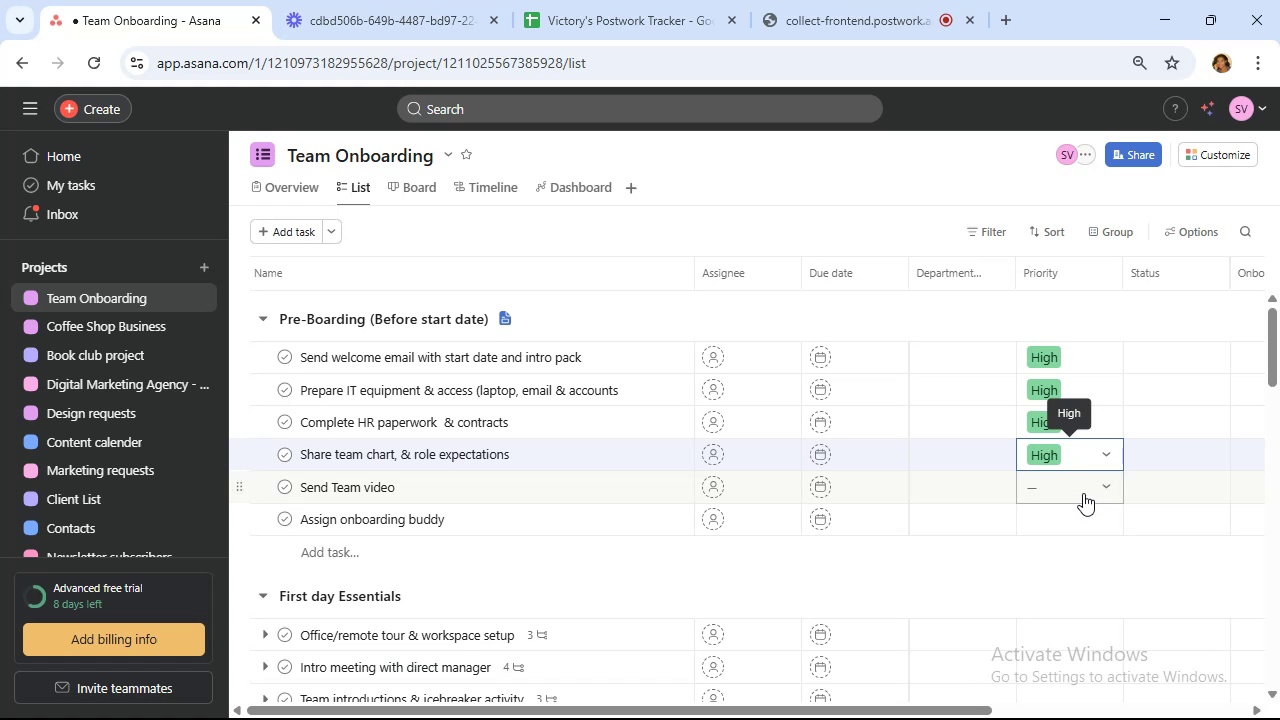 
left_click([1081, 482])
 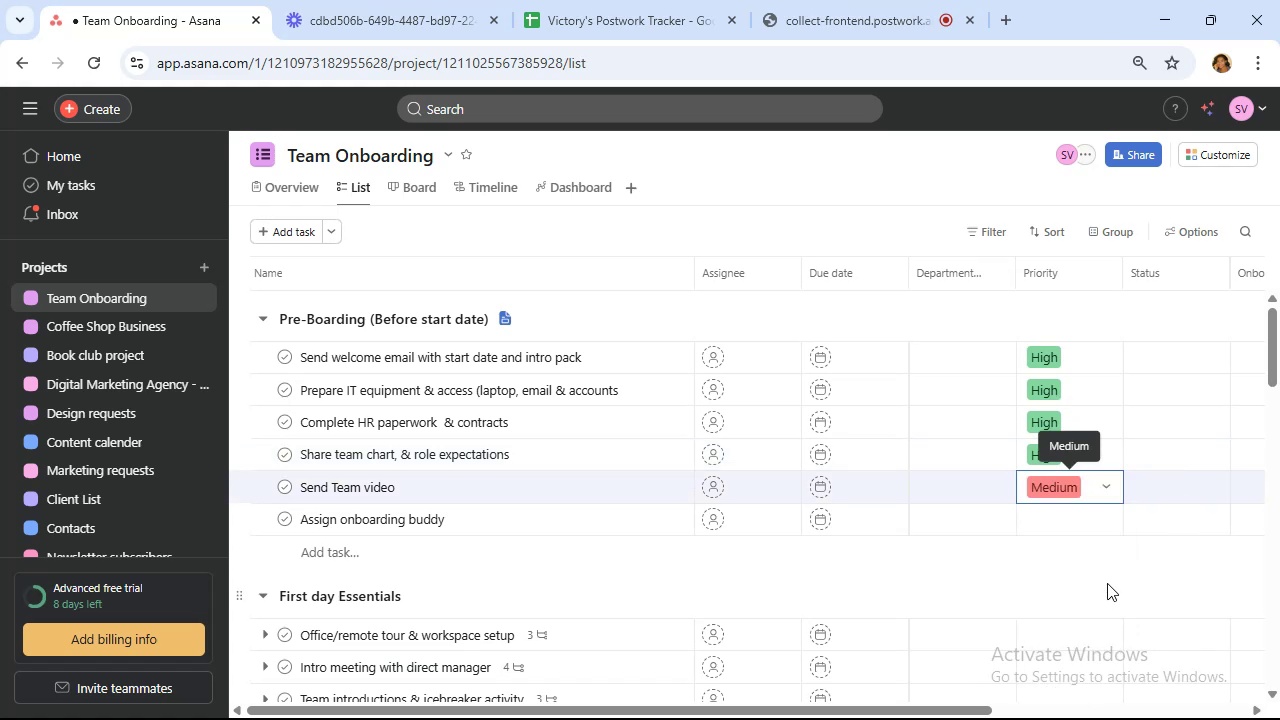 
left_click([1074, 520])
 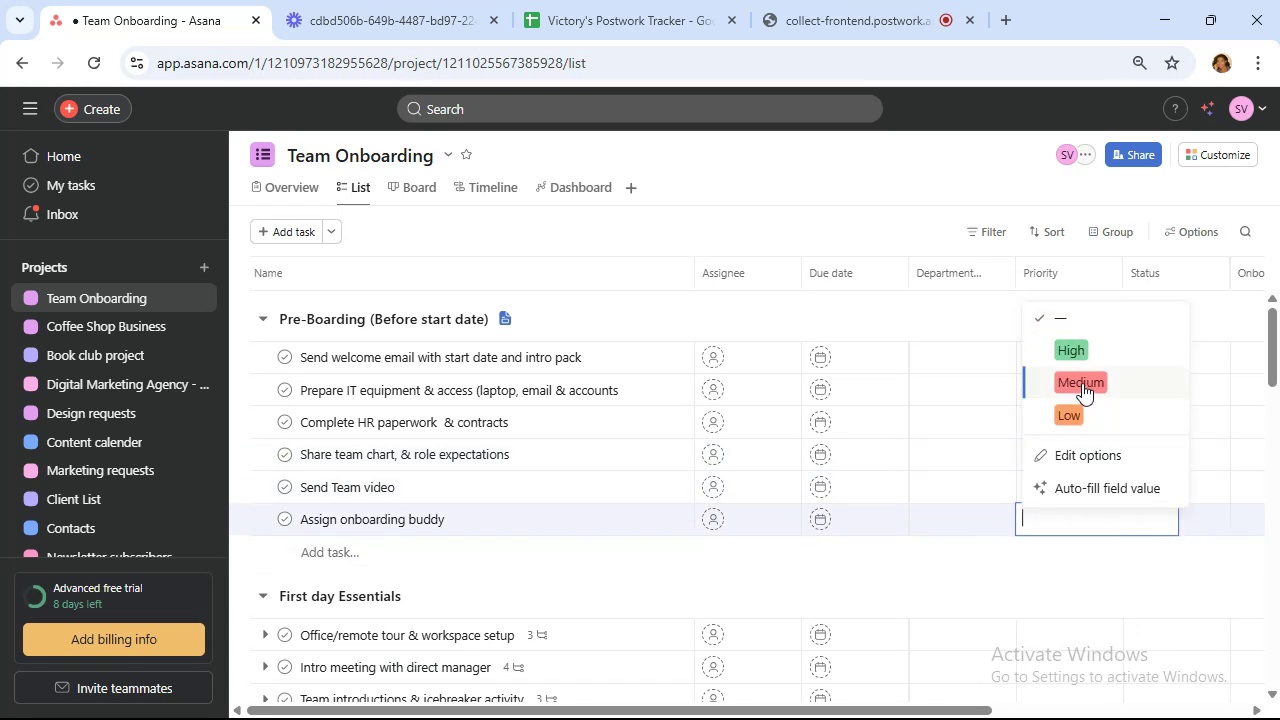 
left_click([1082, 383])
 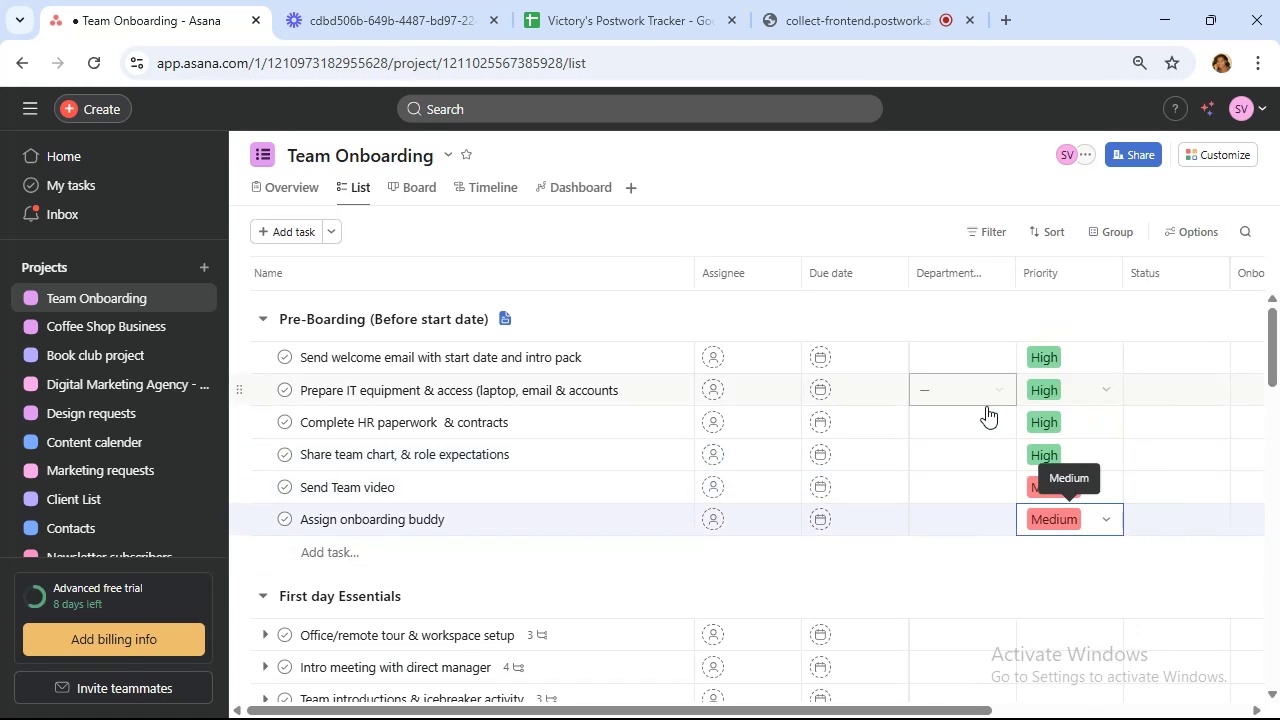 
mouse_move([894, 443])
 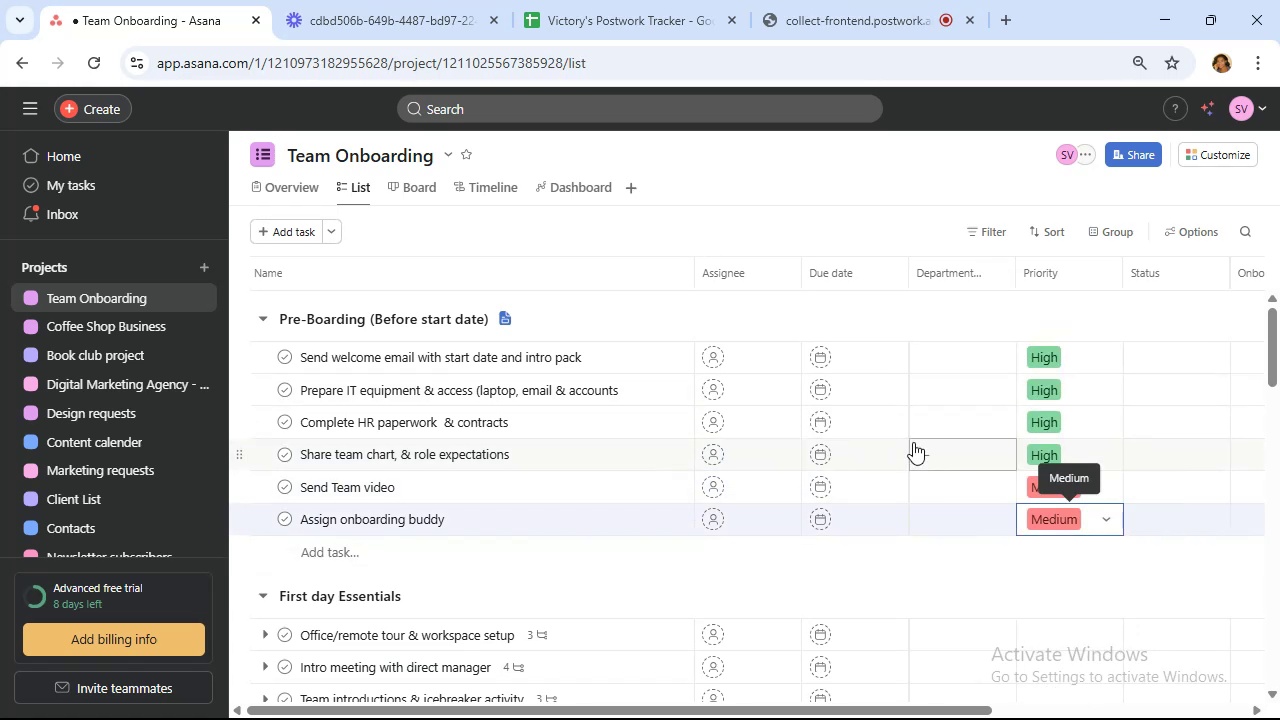 
scroll: coordinate [918, 442], scroll_direction: down, amount: 2.0
 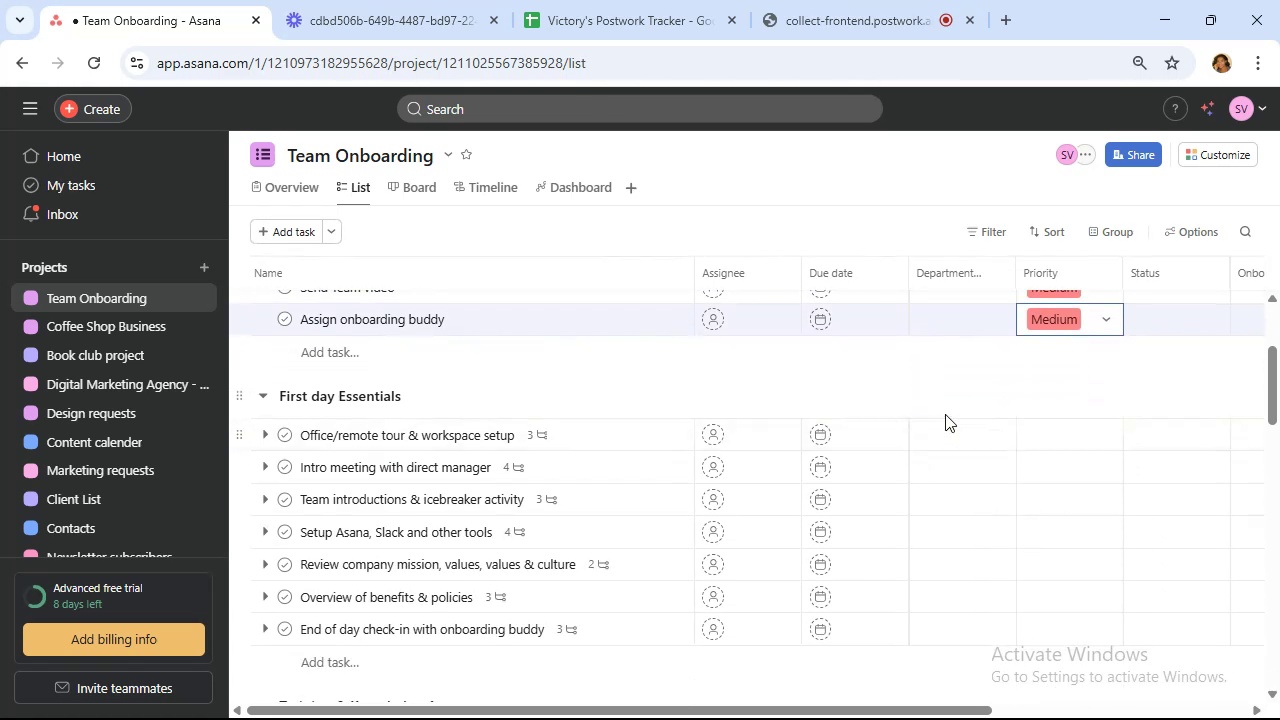 
left_click([1054, 430])
 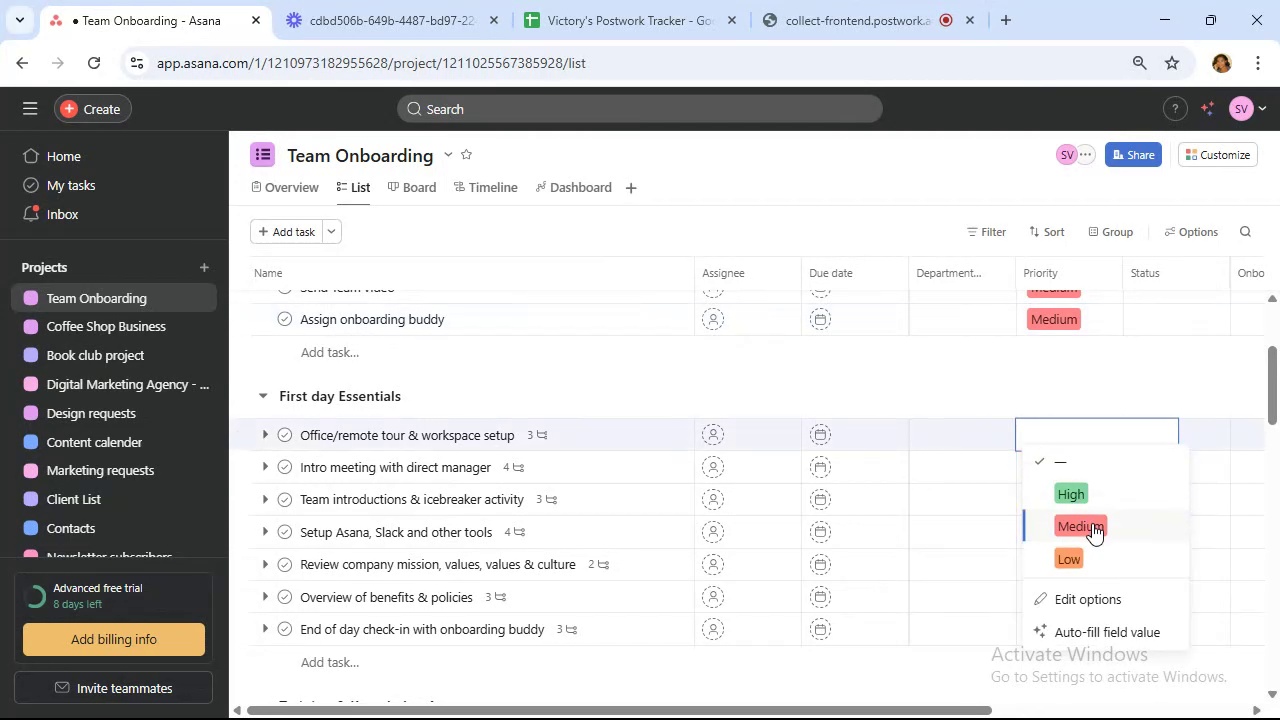 
left_click([1092, 523])
 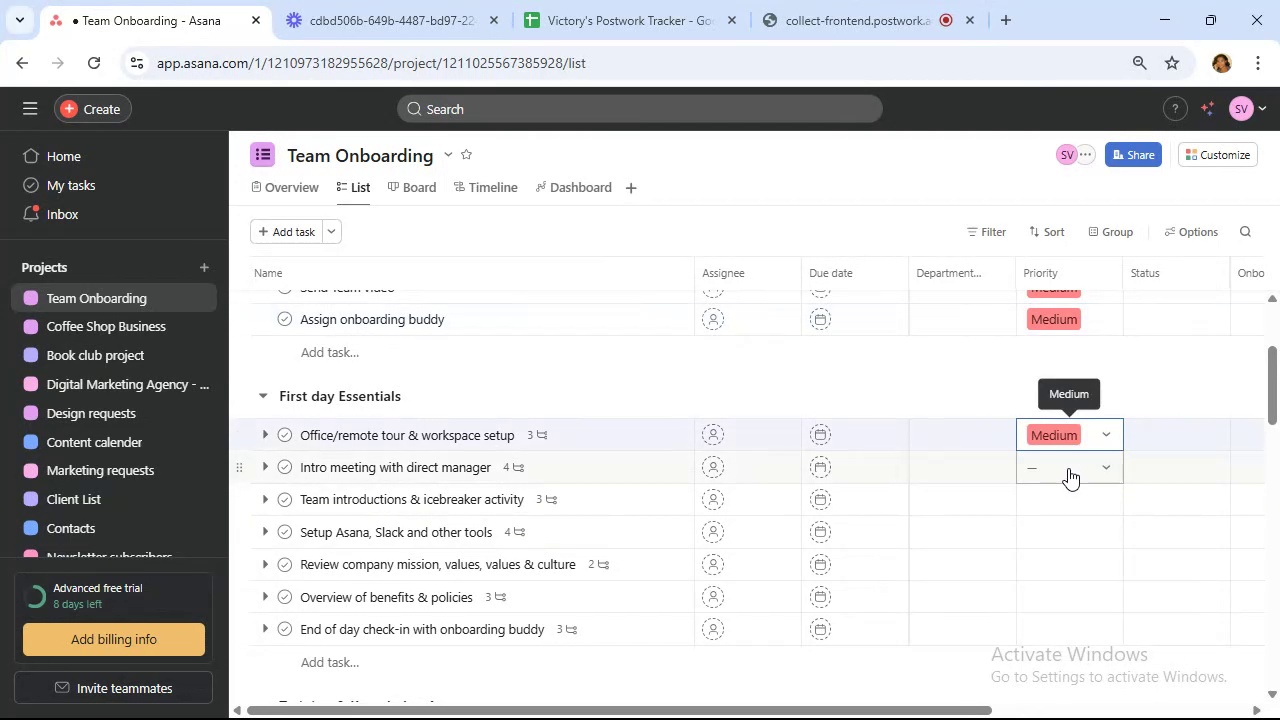 
left_click([1068, 468])
 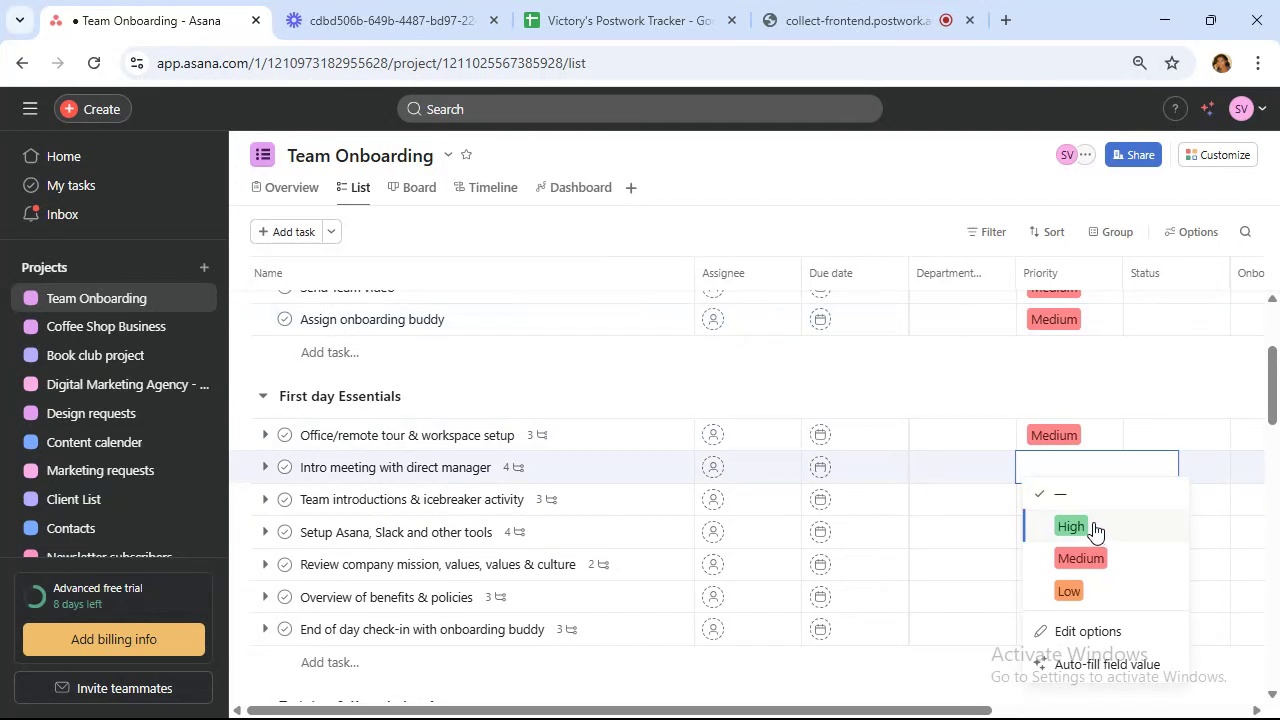 
left_click([1093, 522])
 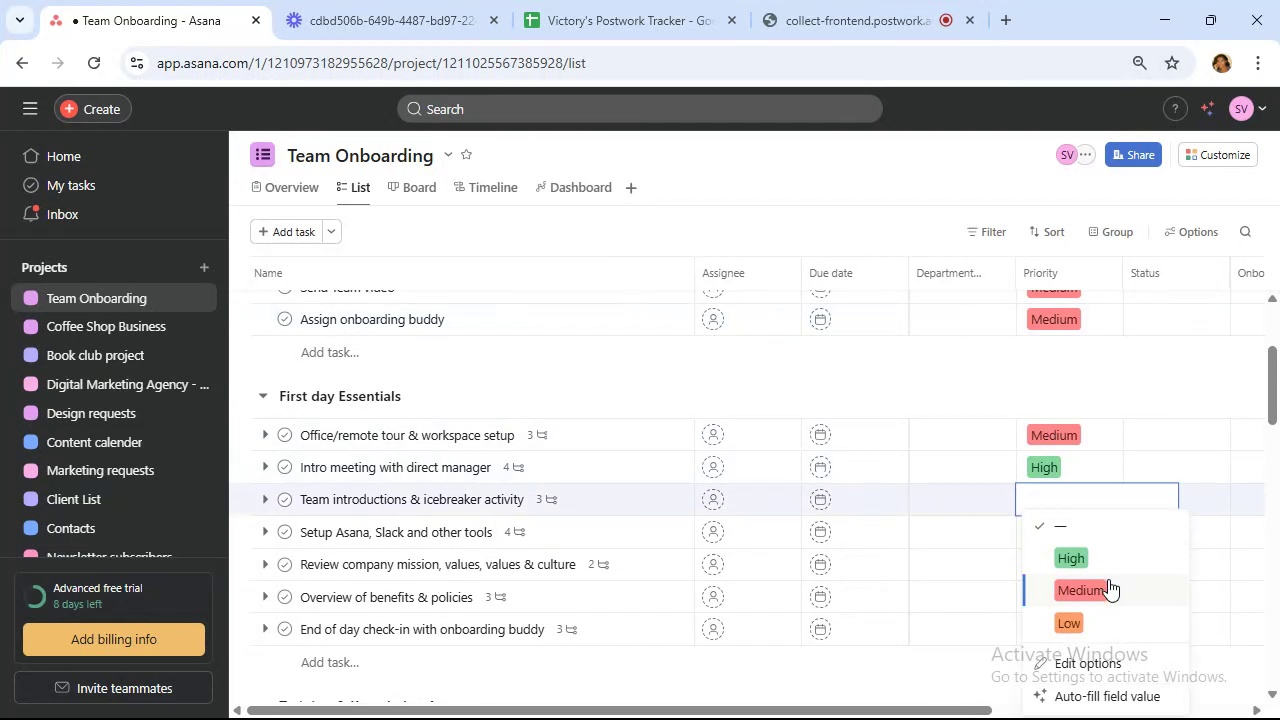 
left_click([1105, 585])
 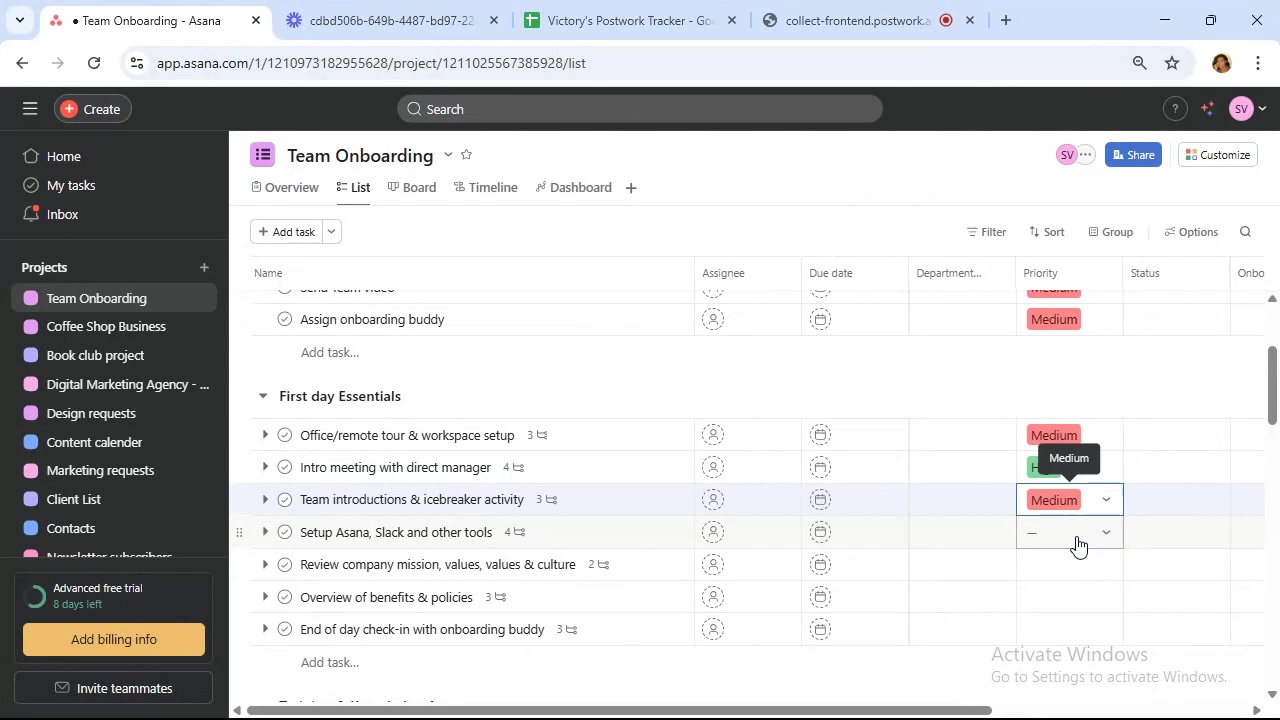 
wait(5.59)
 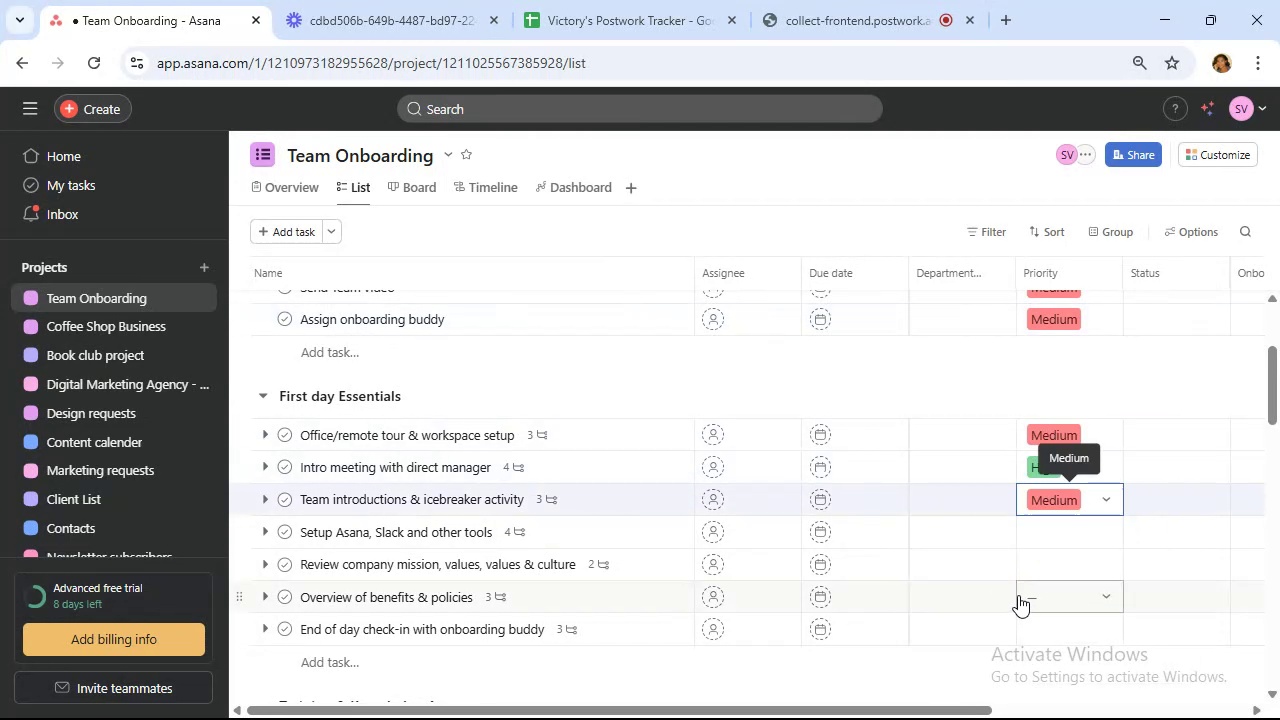 
left_click([1076, 536])
 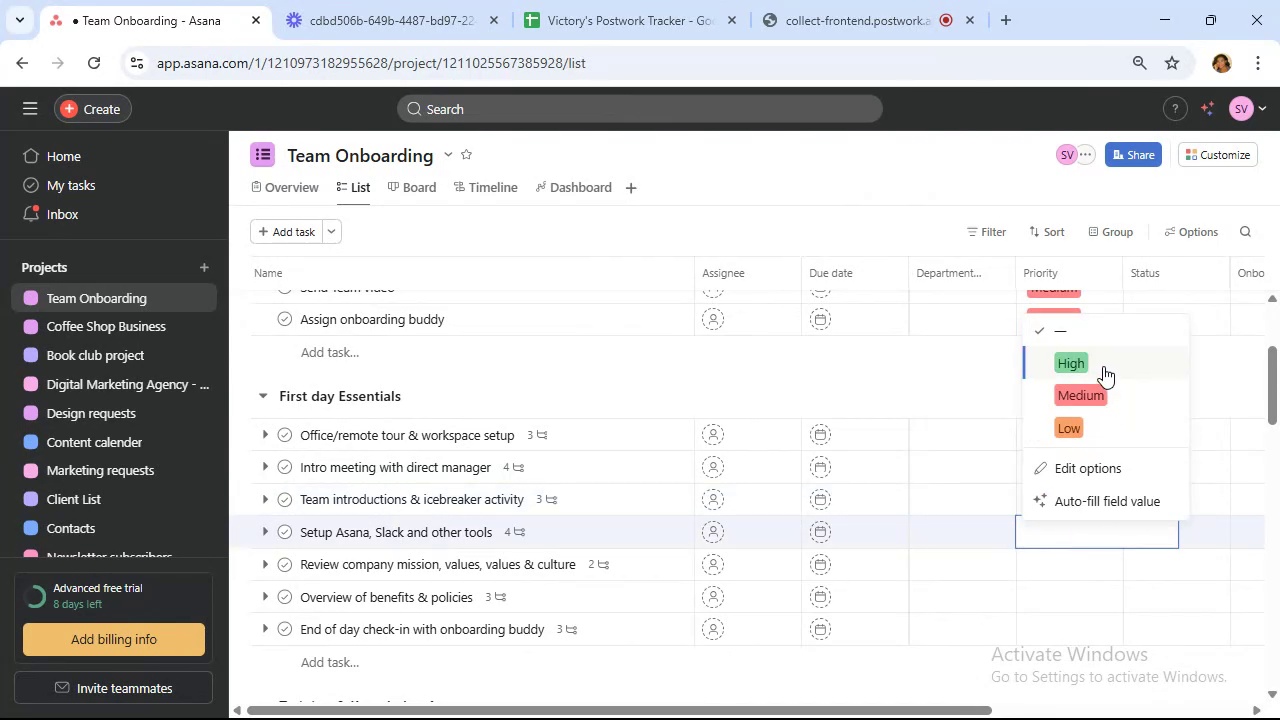 
left_click([1103, 366])
 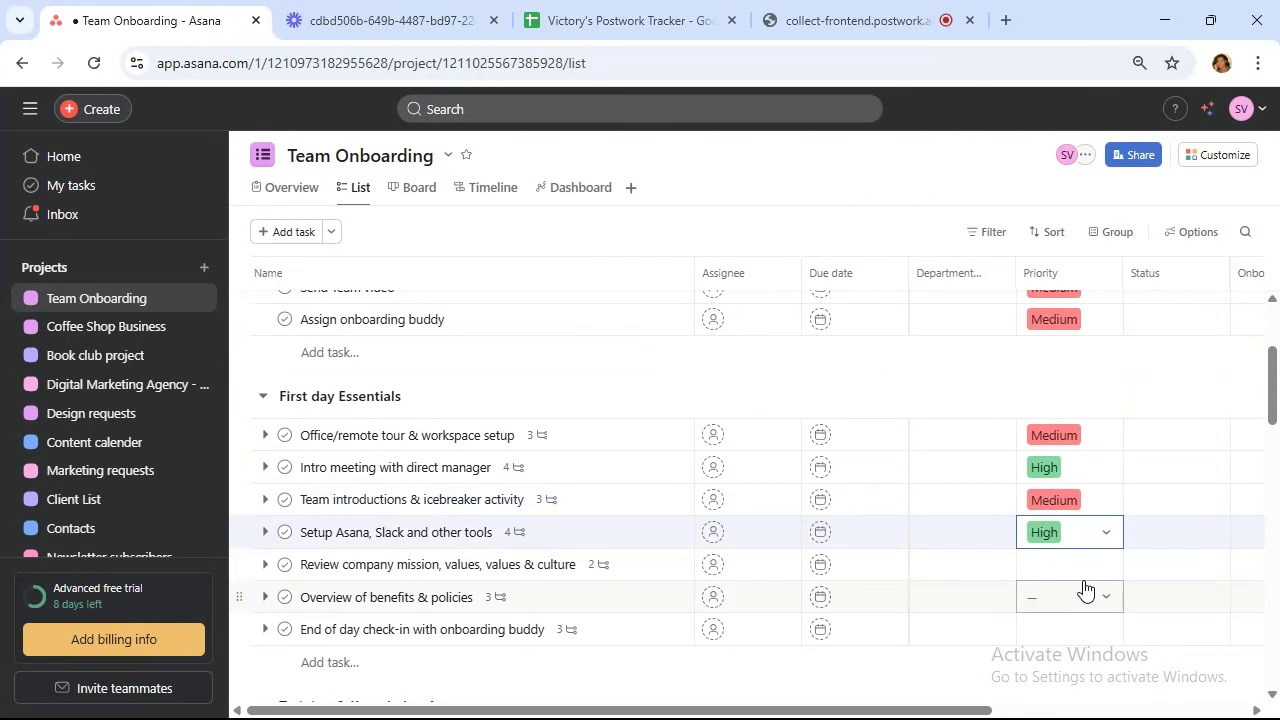 
left_click([1081, 561])
 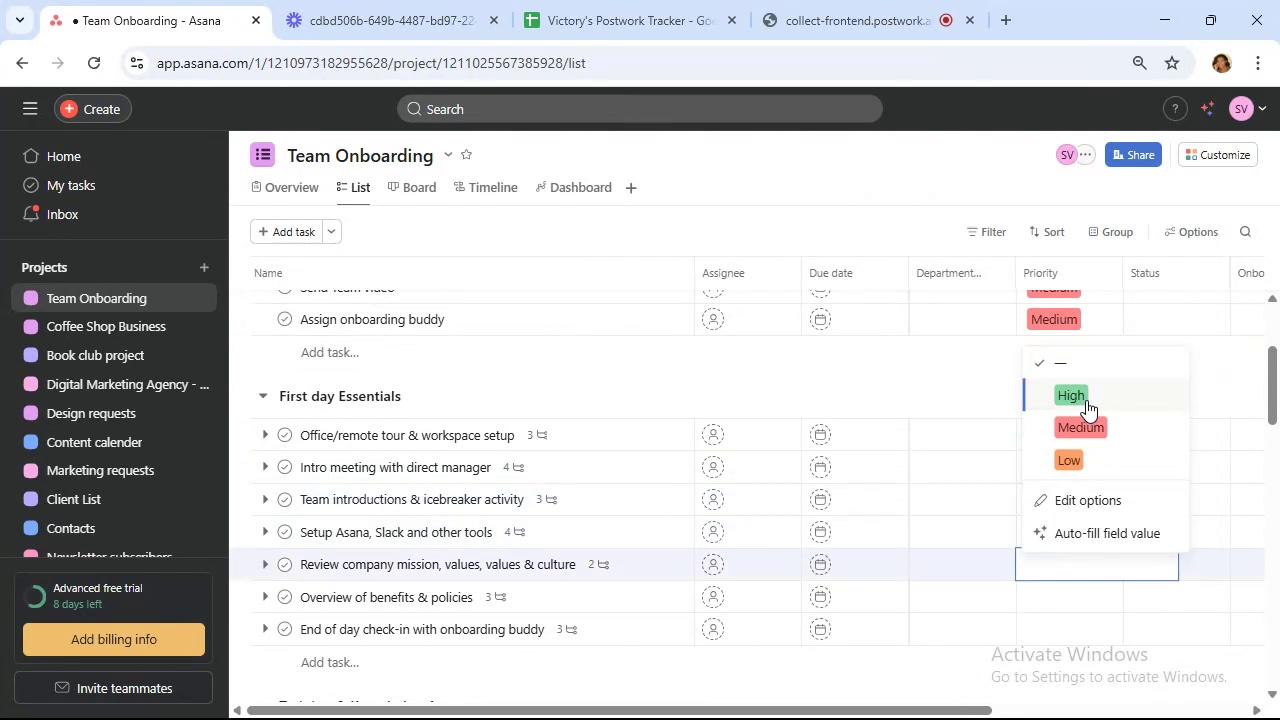 
left_click([1086, 400])
 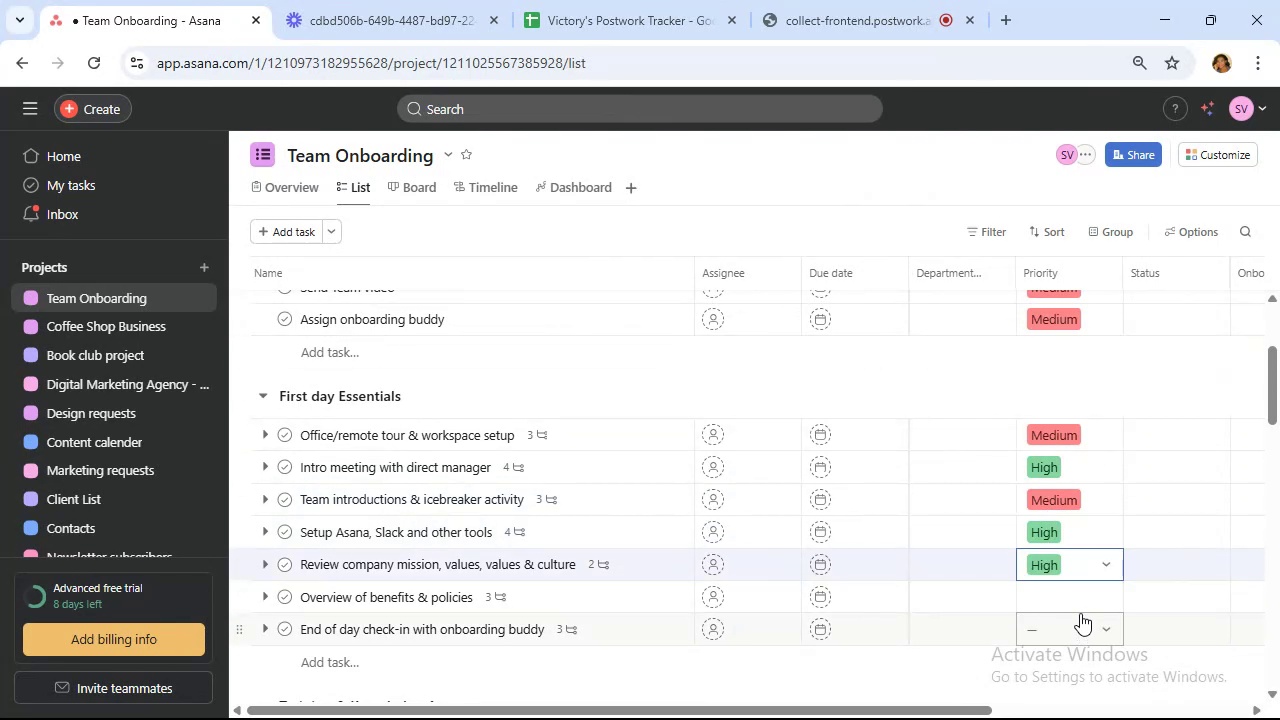 
left_click([1078, 601])
 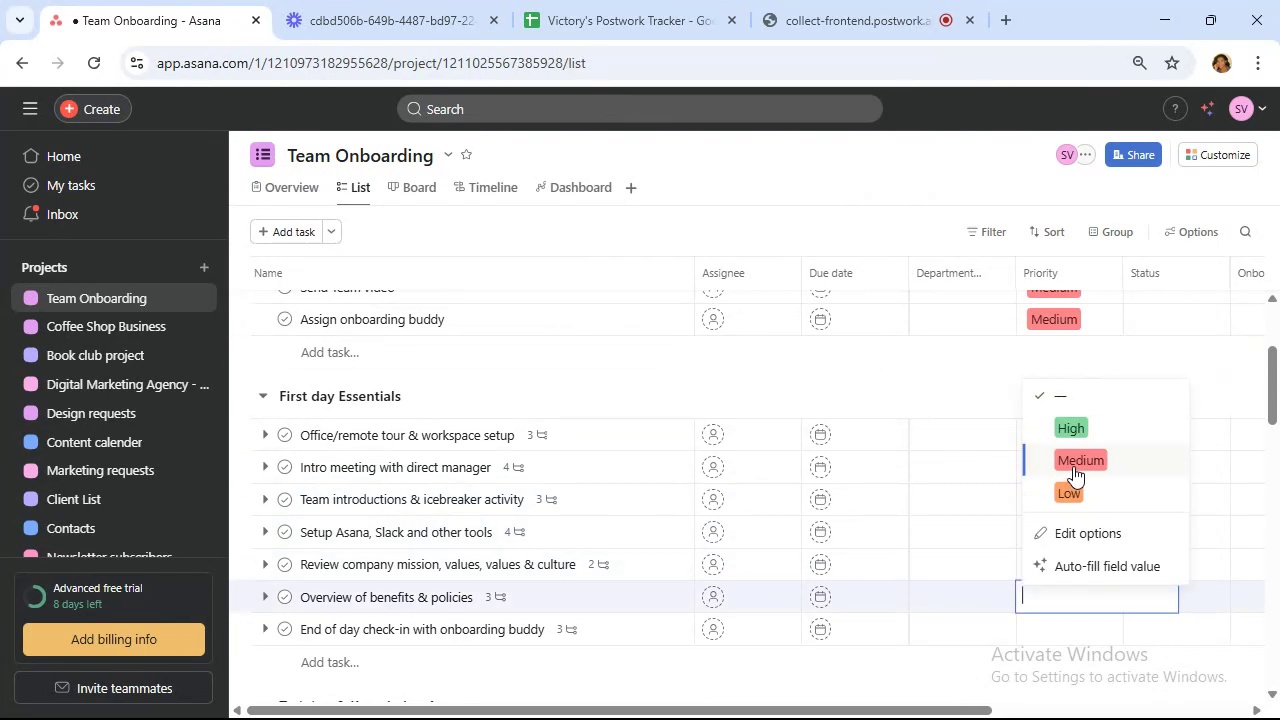 
left_click([1073, 463])
 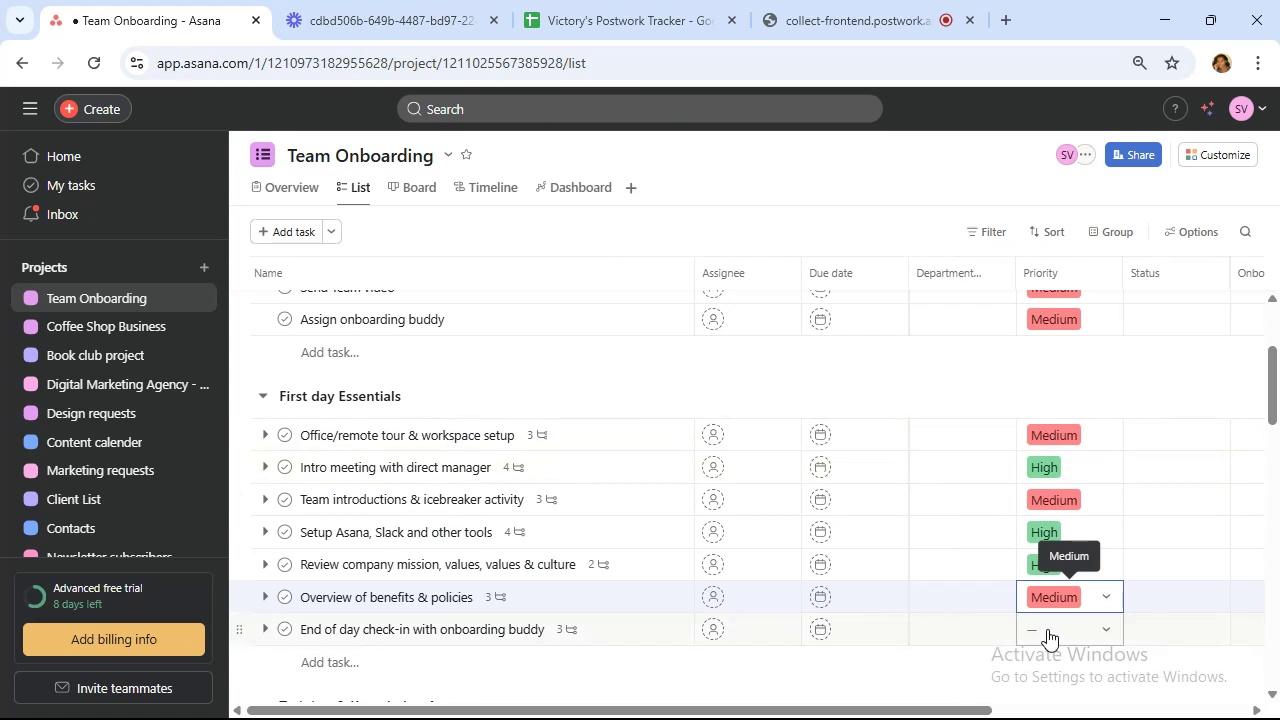 
left_click([1047, 629])
 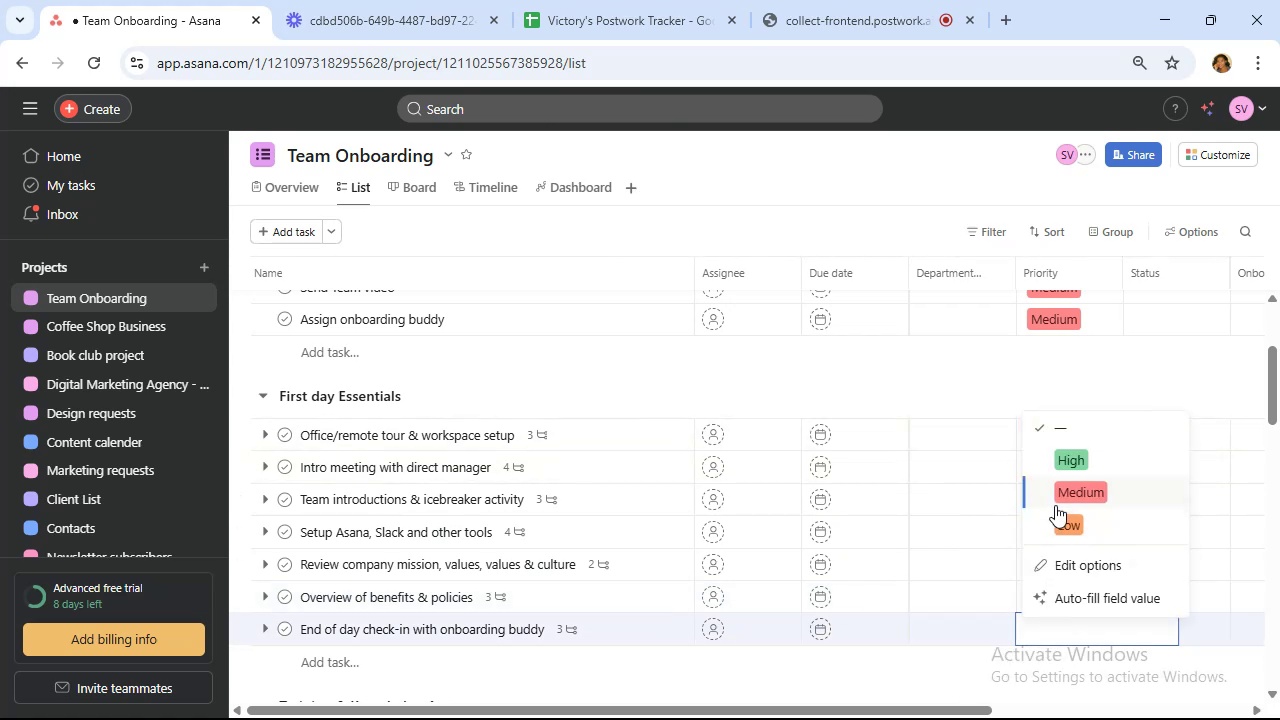 
left_click([1060, 498])
 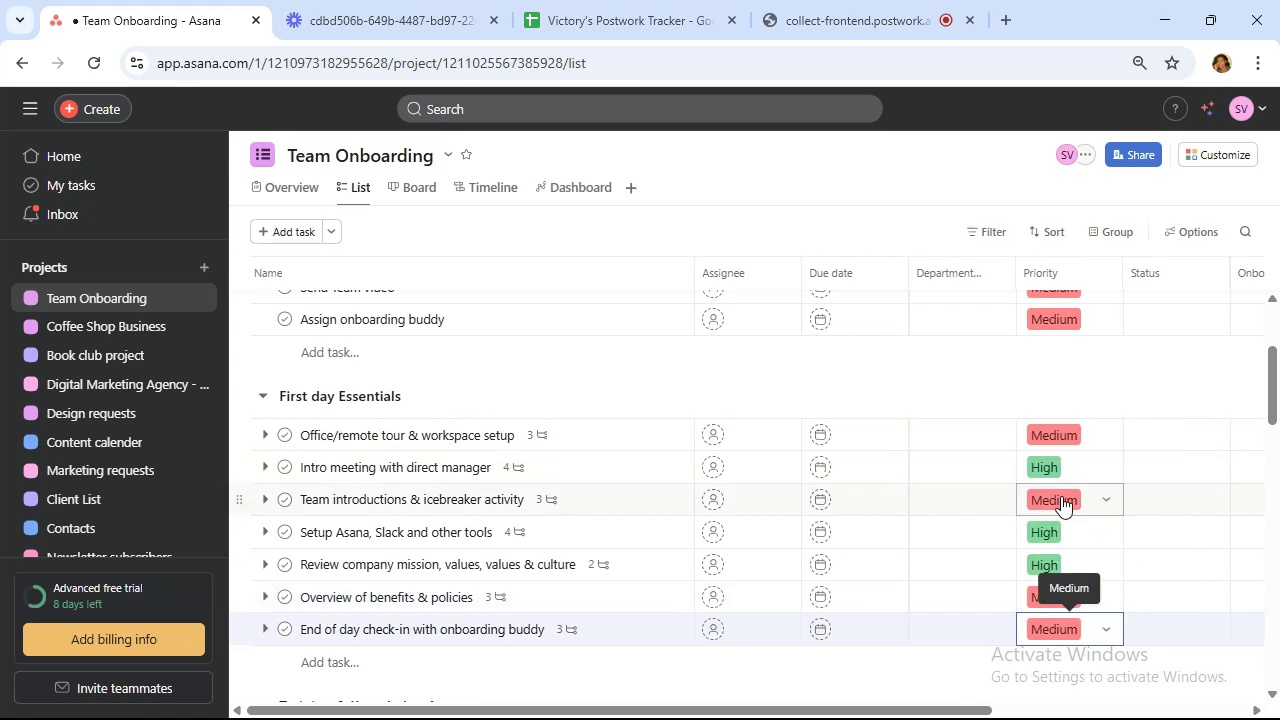 
scroll: coordinate [1061, 498], scroll_direction: down, amount: 4.0
 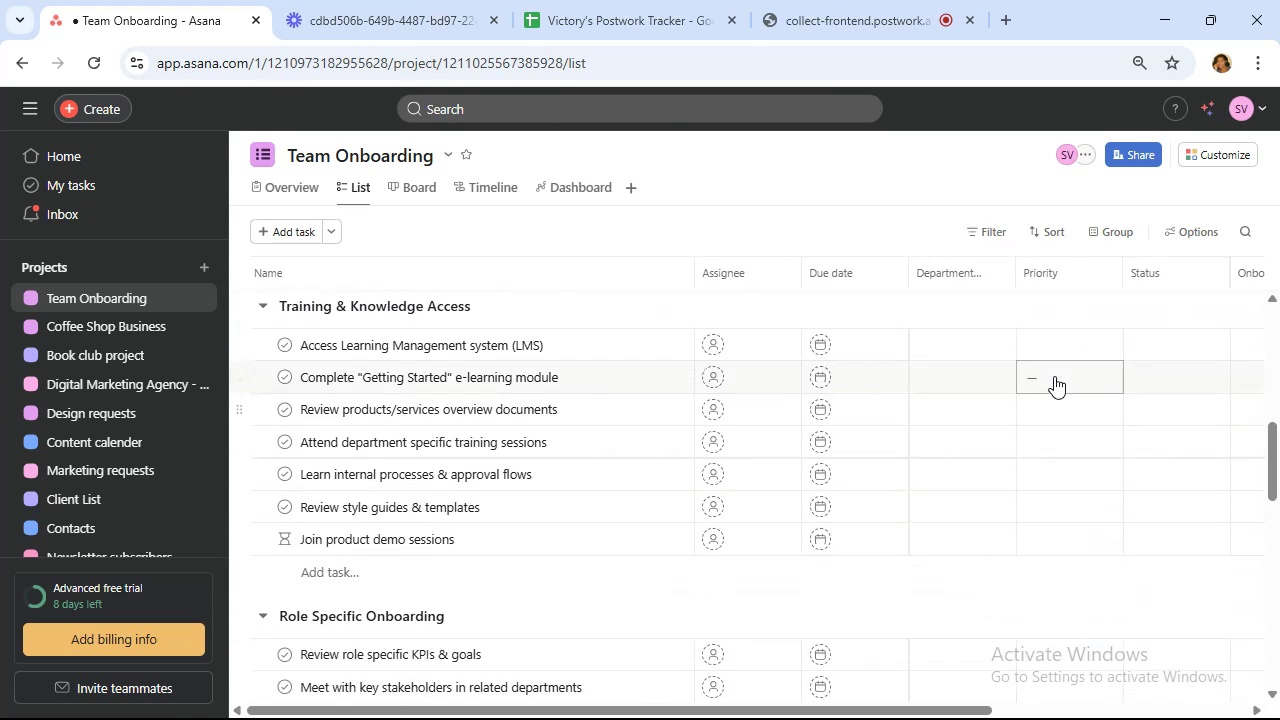 
left_click([1055, 350])
 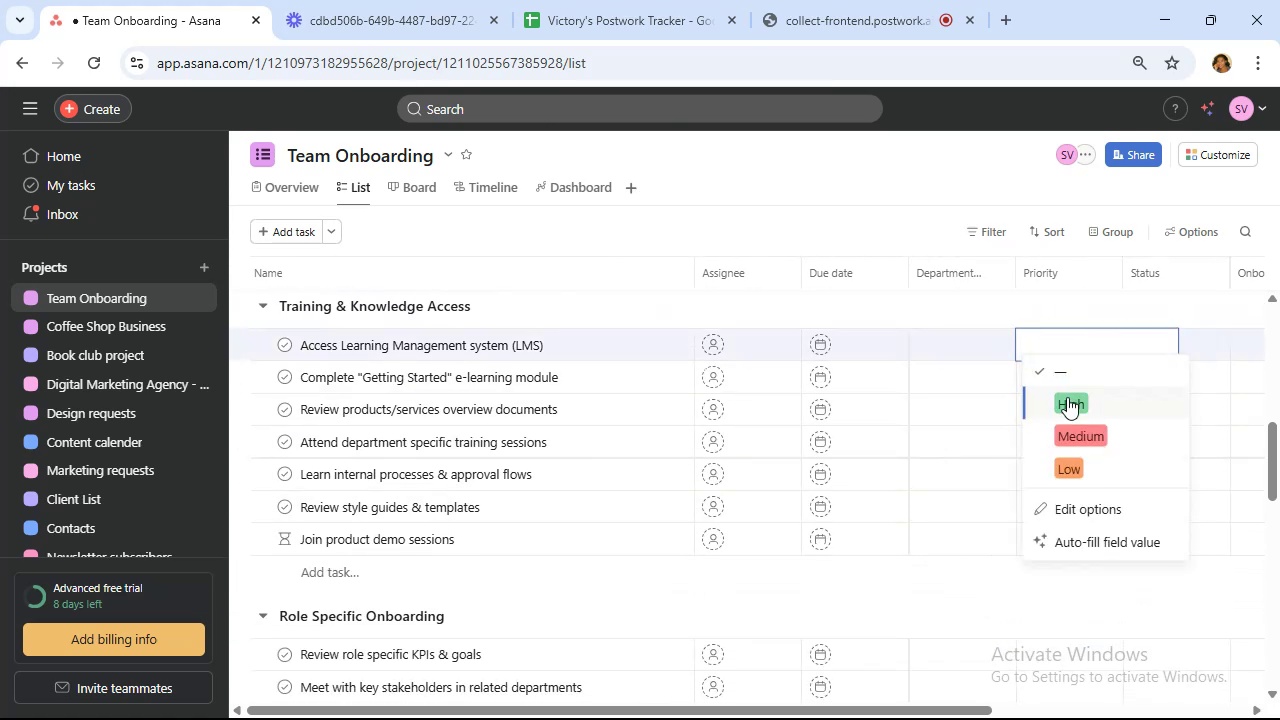 
left_click([1067, 397])
 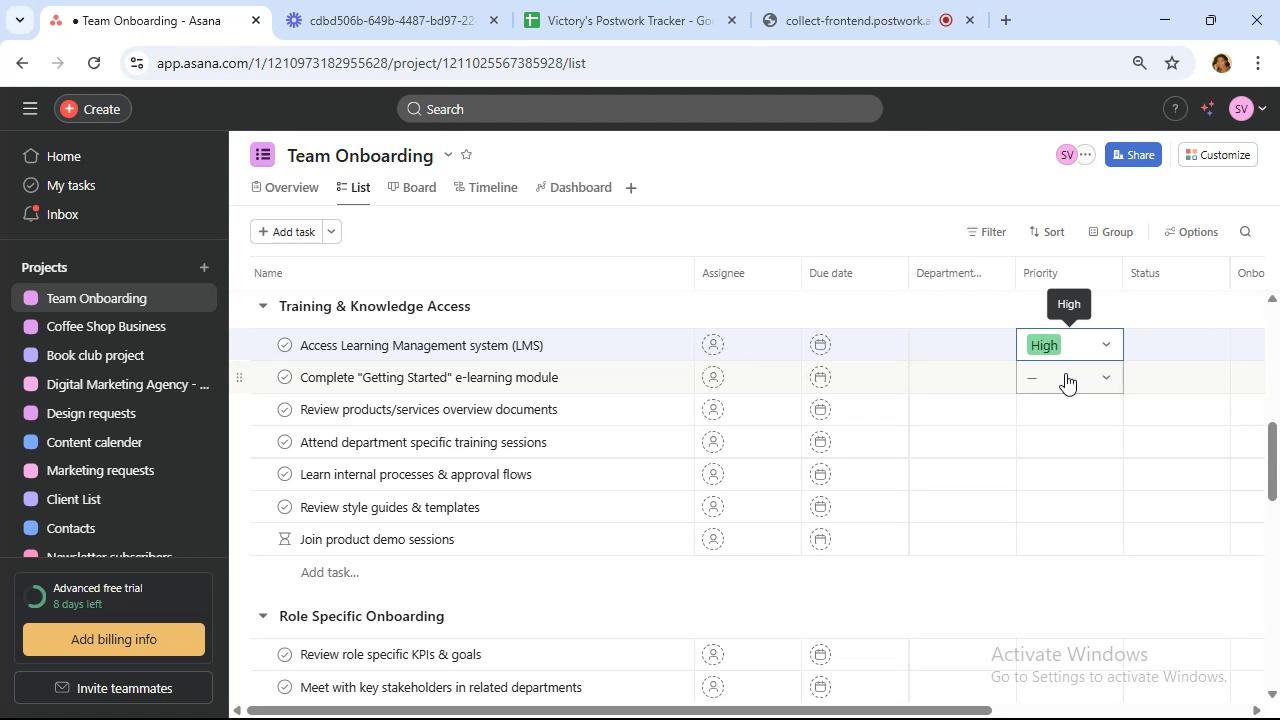 
left_click([1065, 373])
 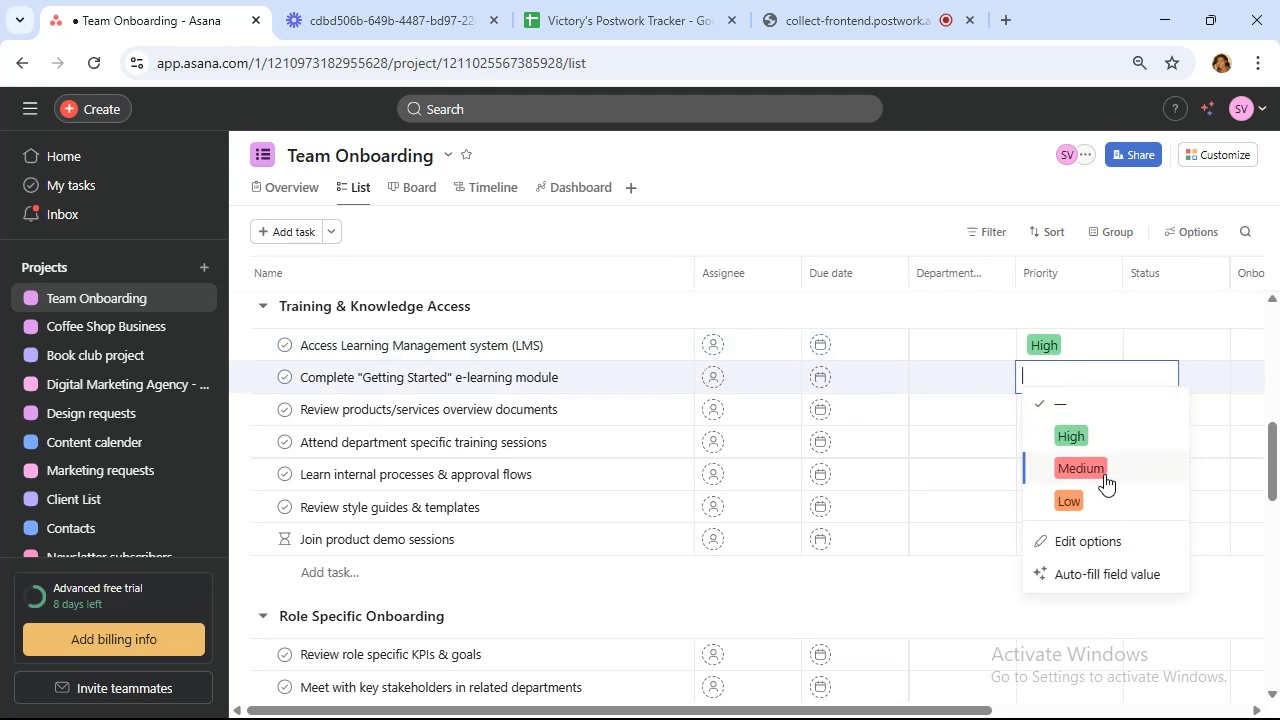 
left_click([1104, 473])
 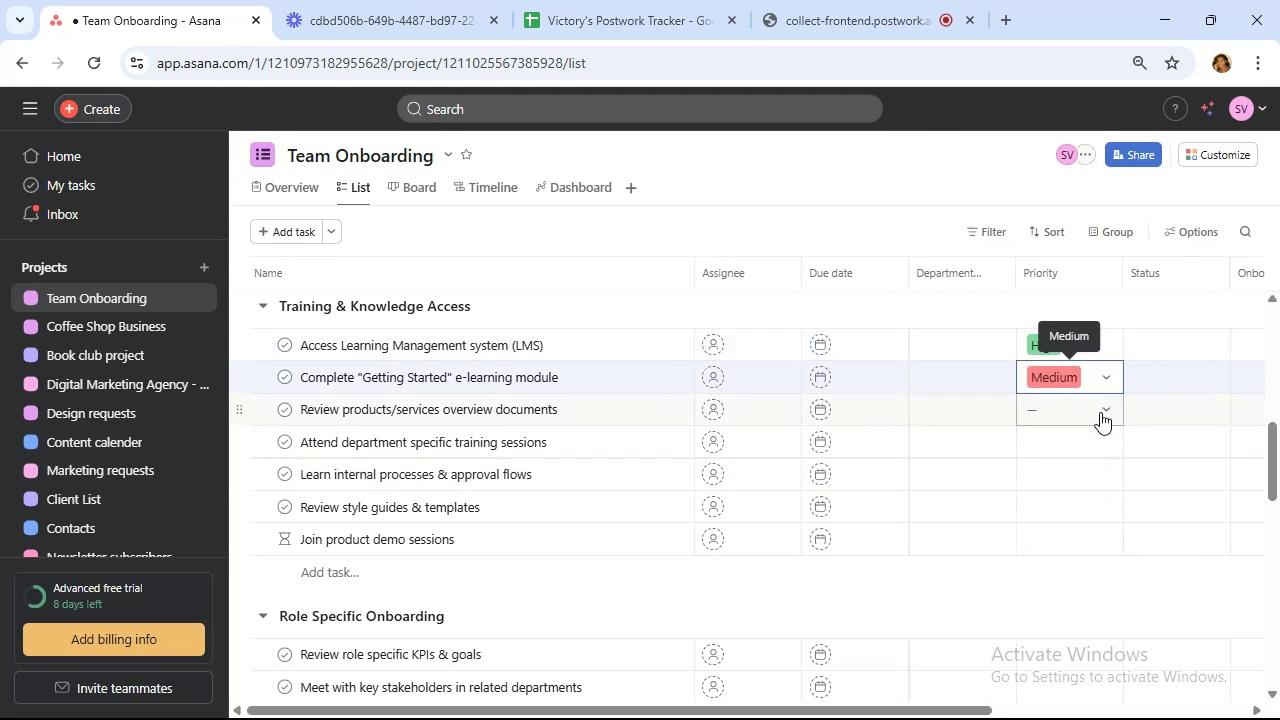 
left_click([1100, 412])
 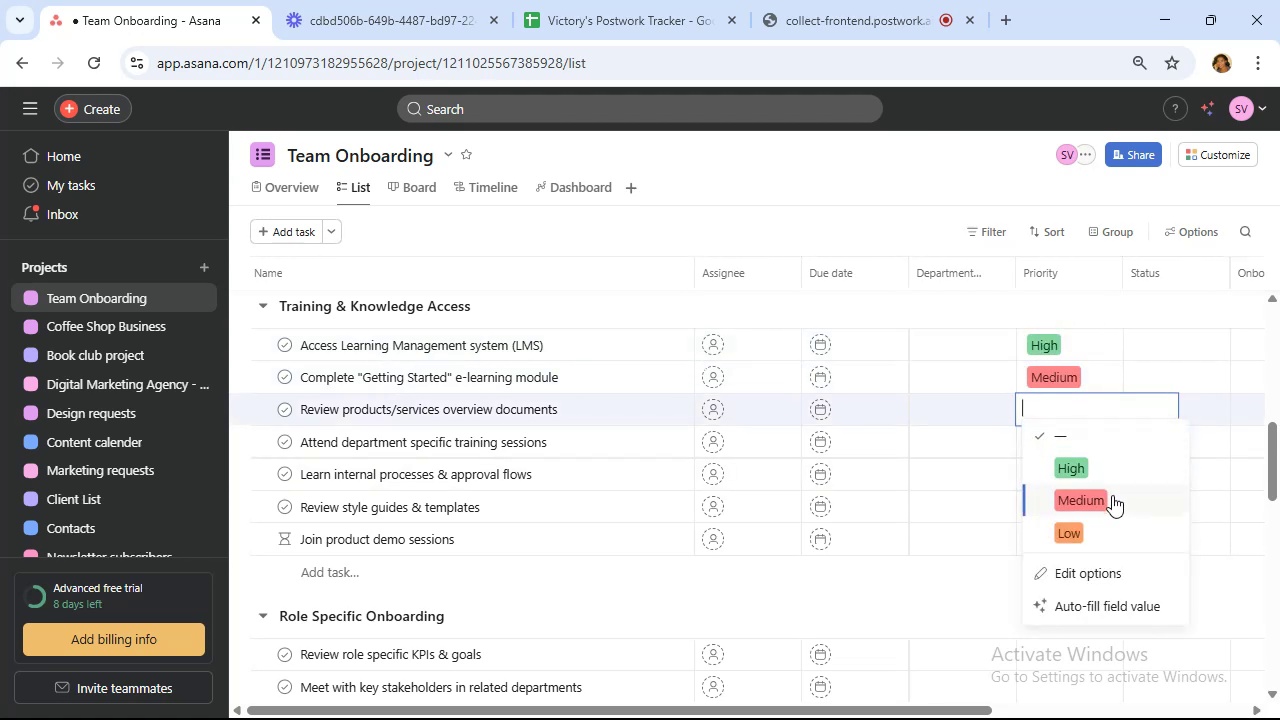 
left_click([1112, 495])
 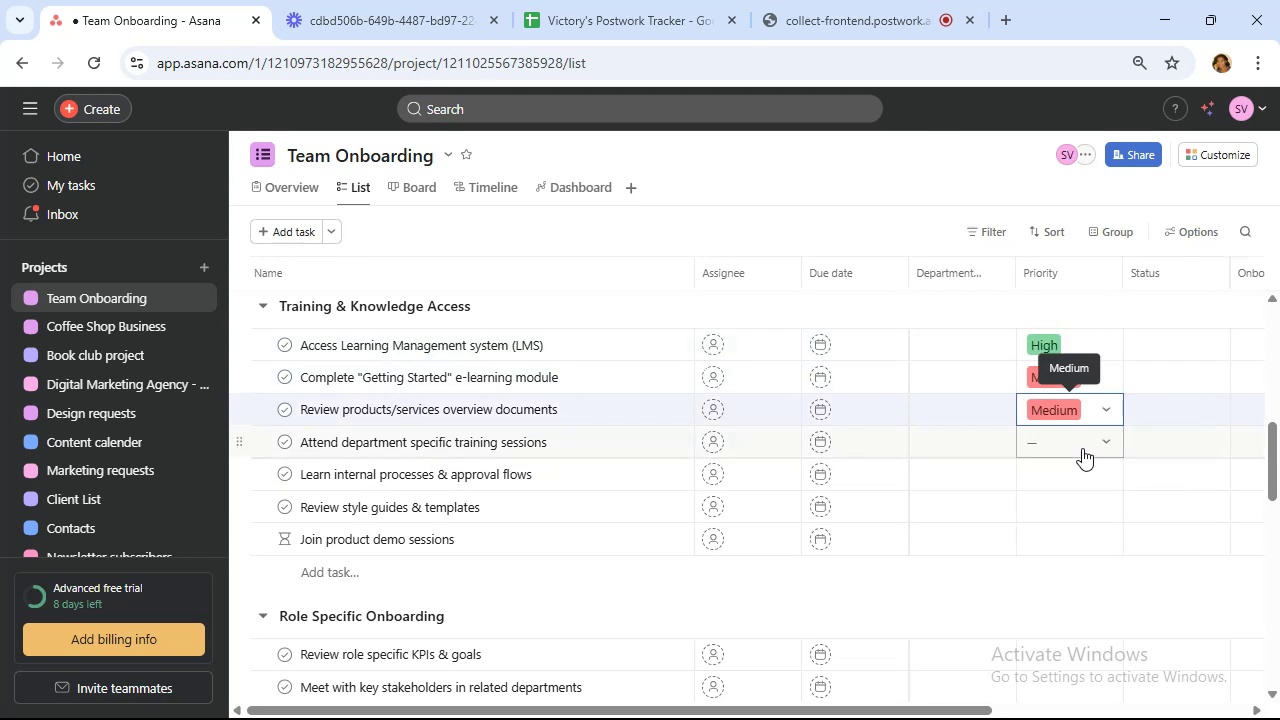 
left_click([1082, 448])
 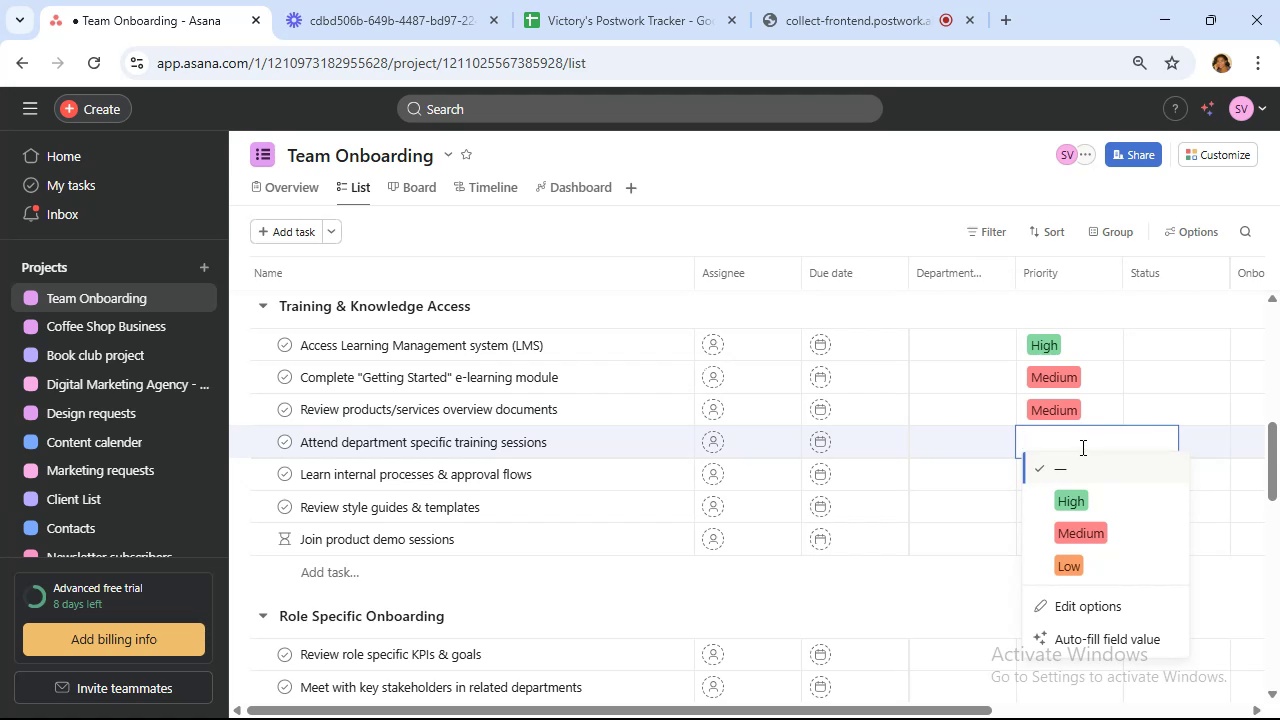 
wait(8.9)
 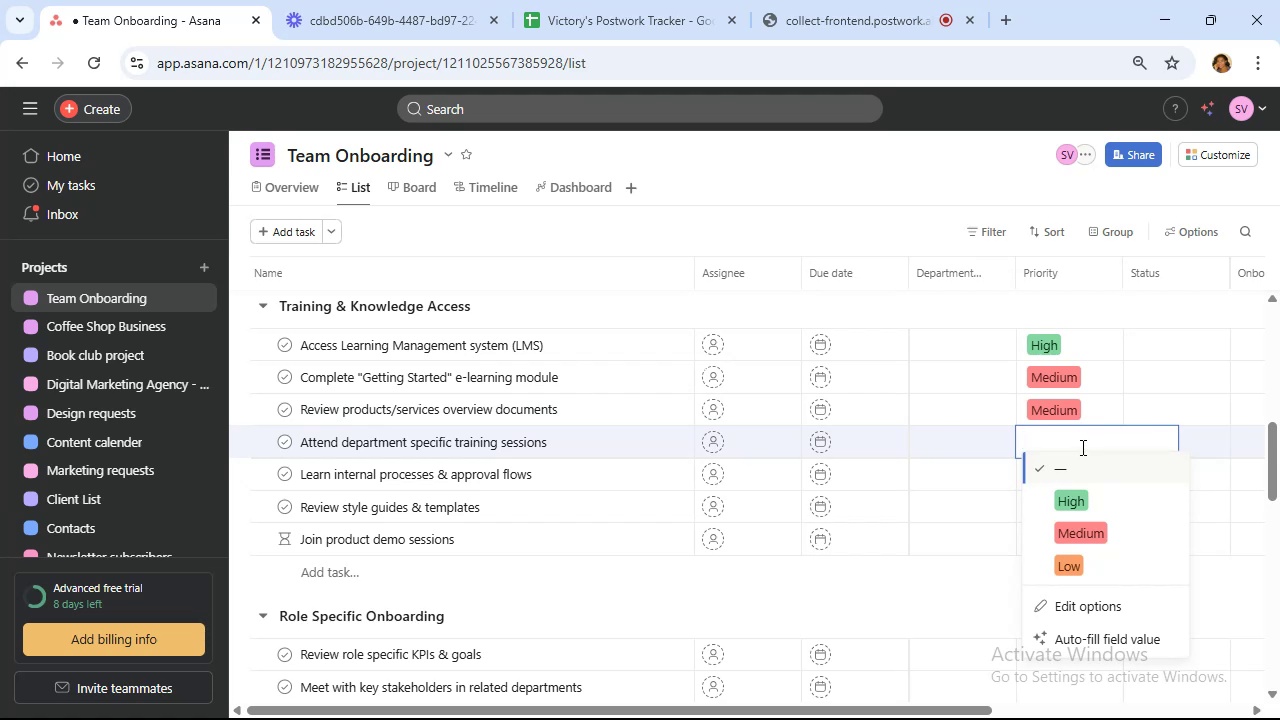 
left_click([1096, 536])
 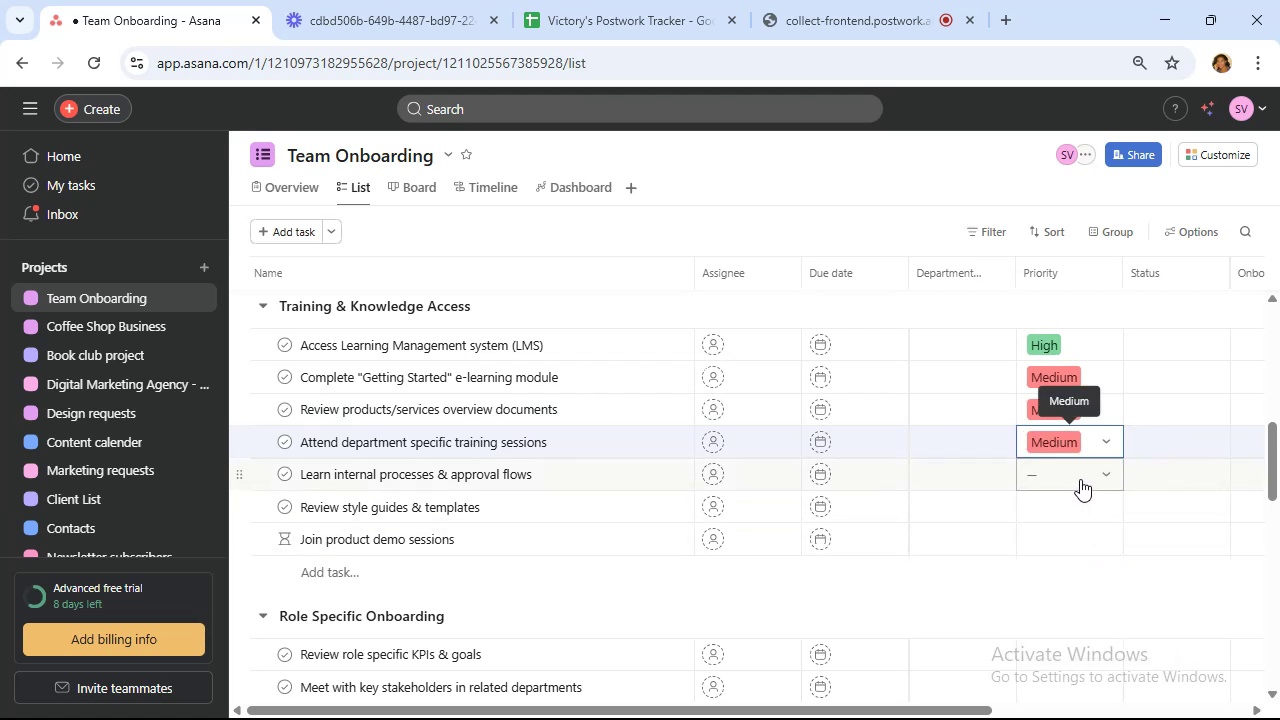 
left_click([1080, 479])
 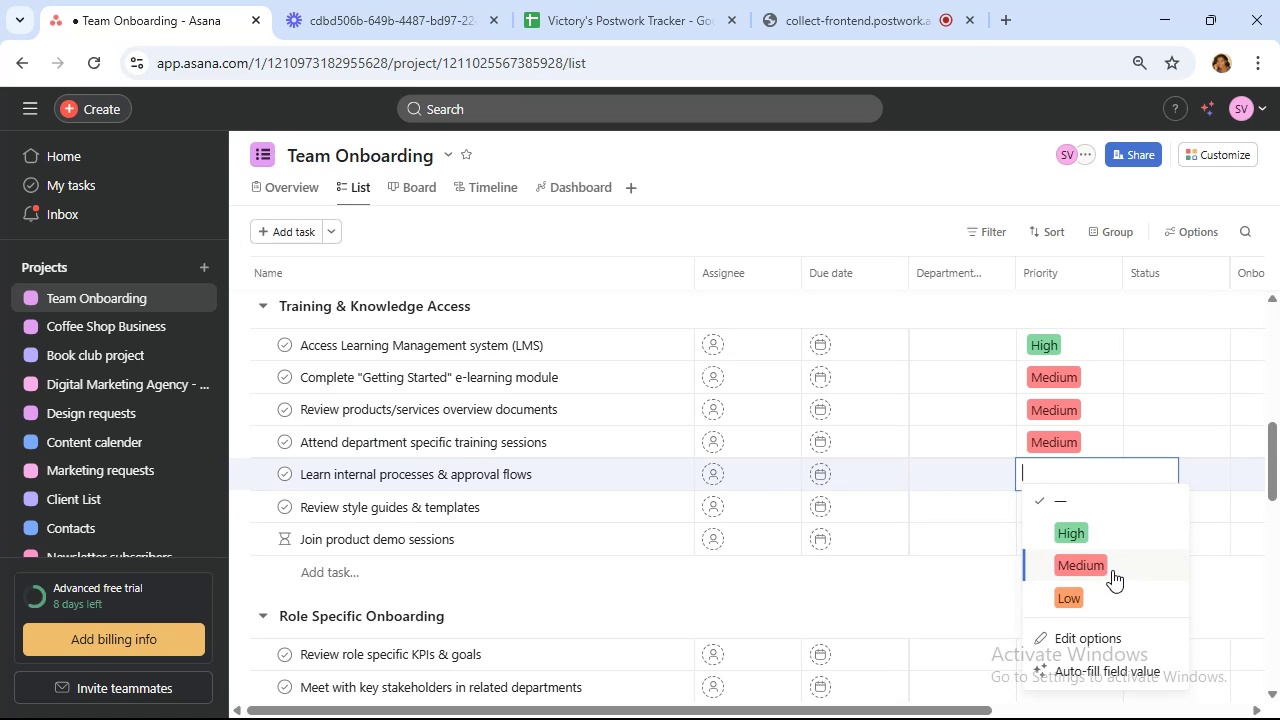 
left_click([1112, 570])
 